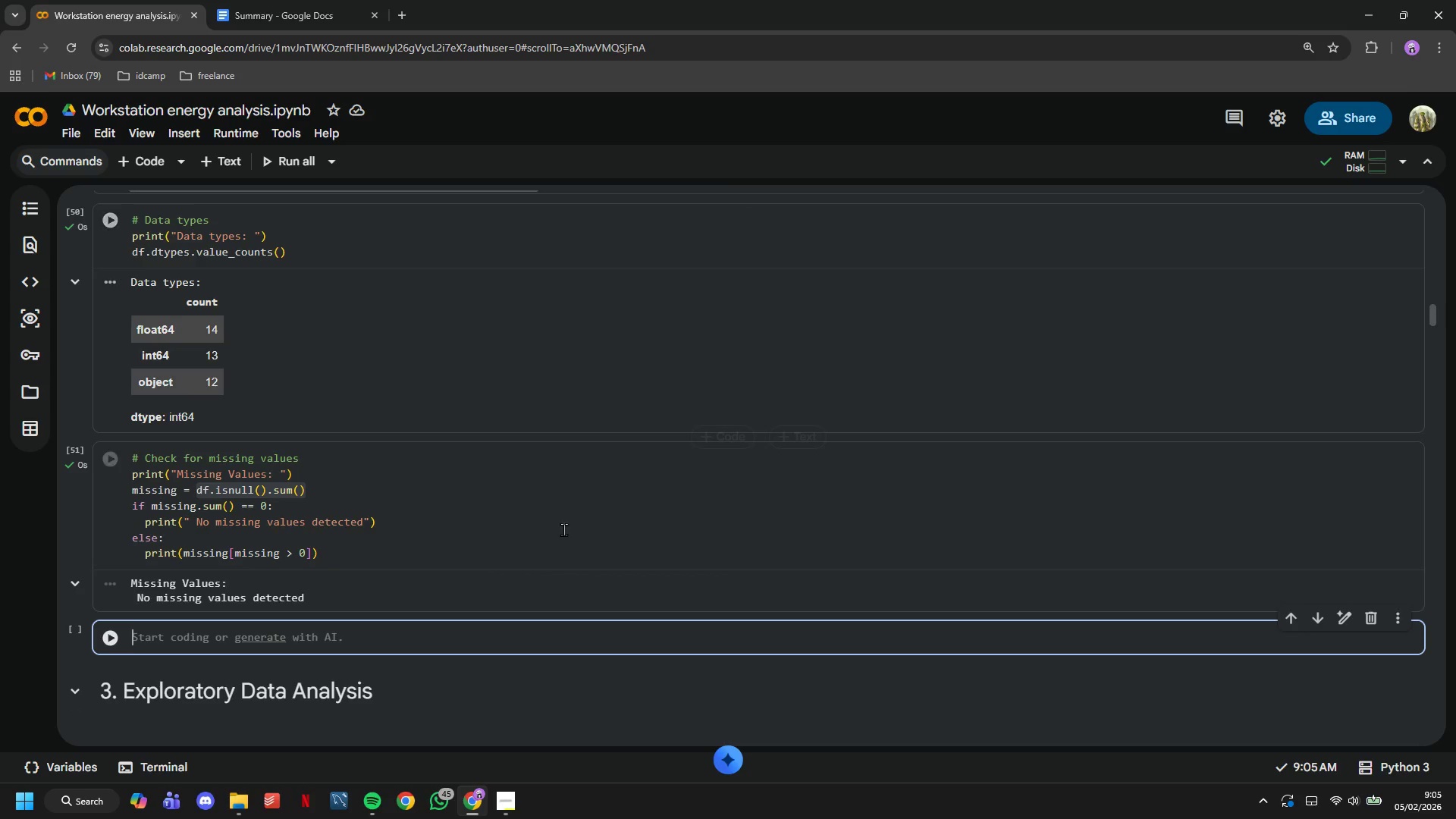 
key(Control+V)
 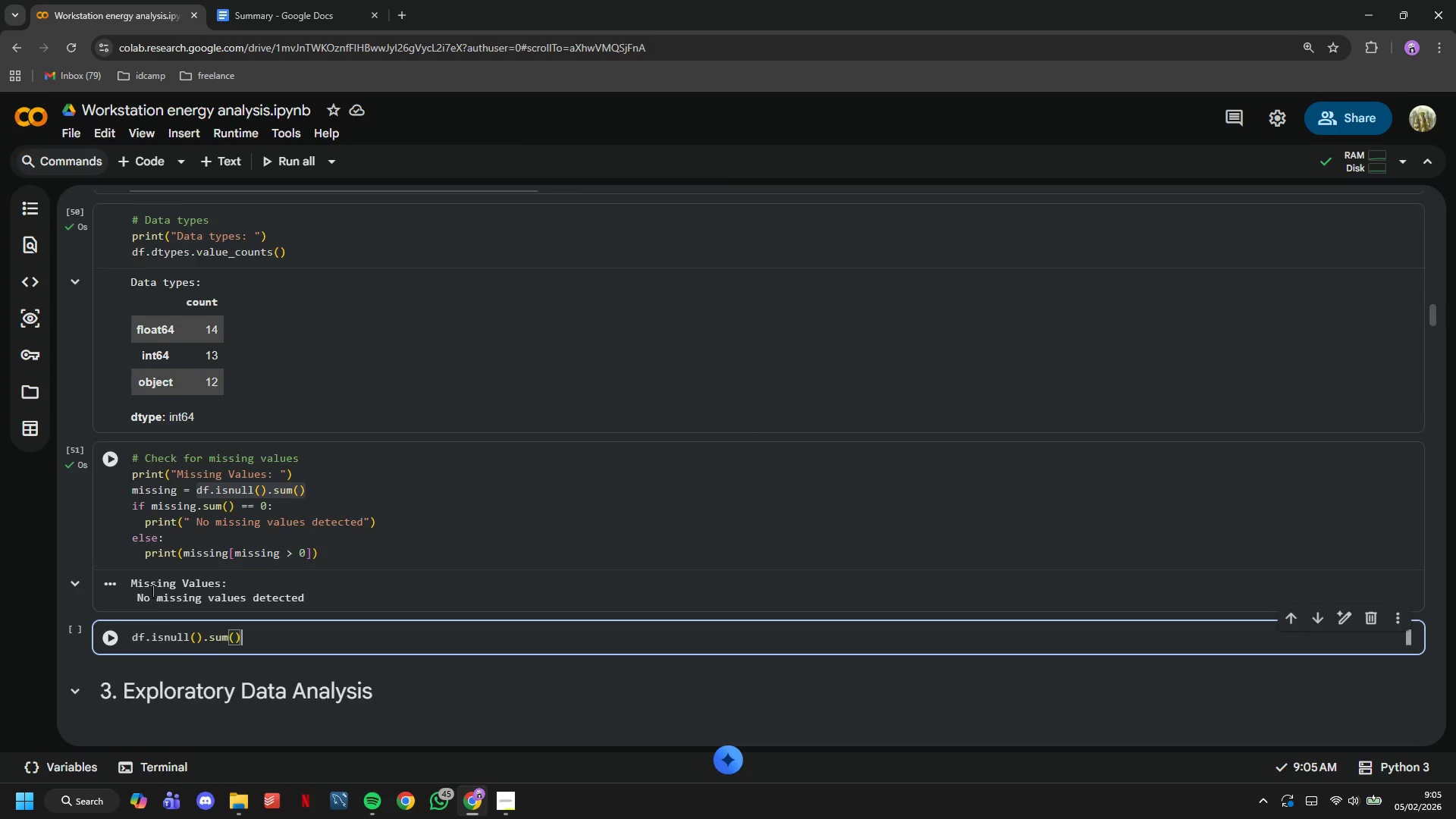 
scroll: coordinate [152, 591], scroll_direction: down, amount: 1.0
 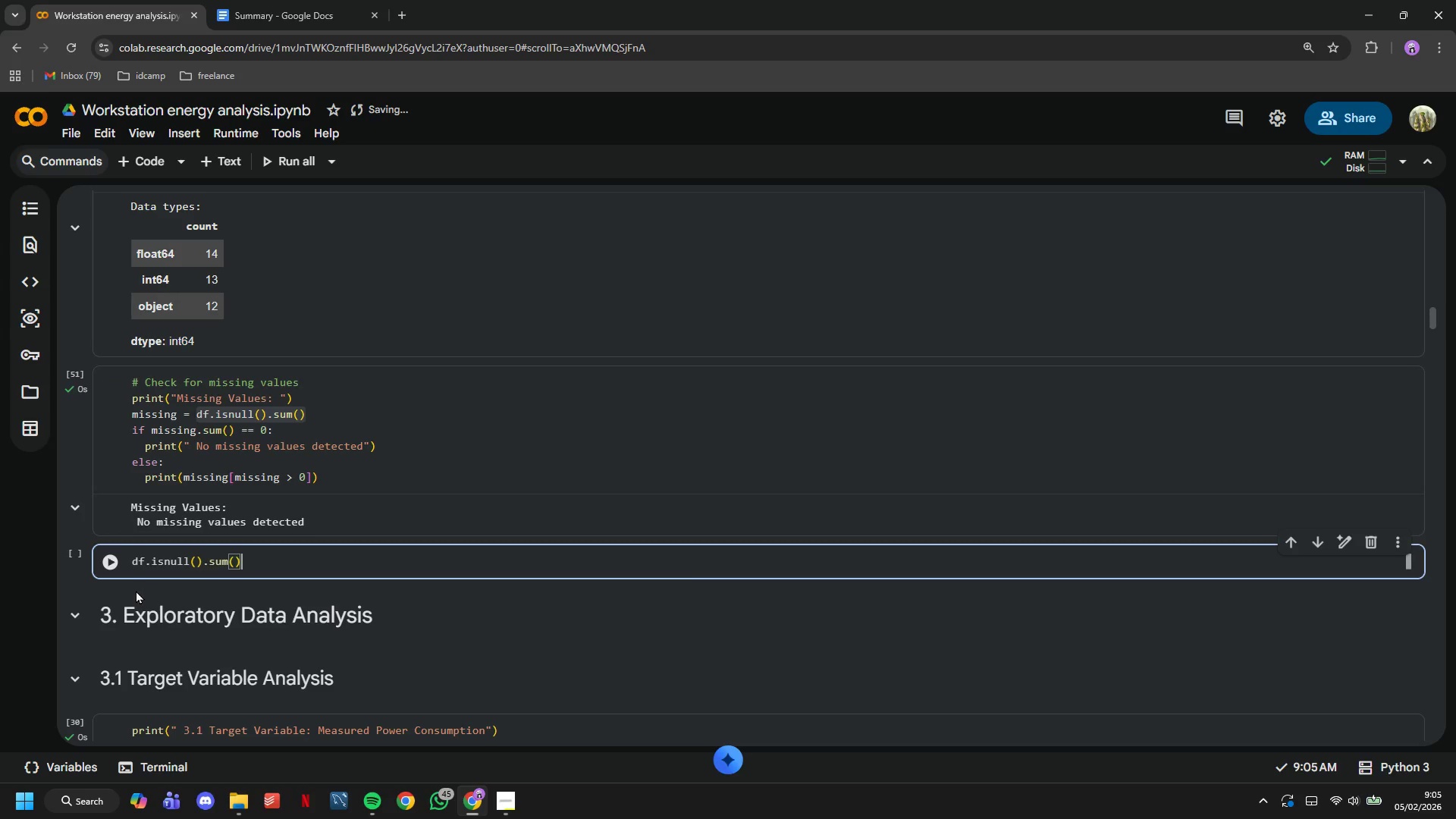 
left_click([118, 559])
 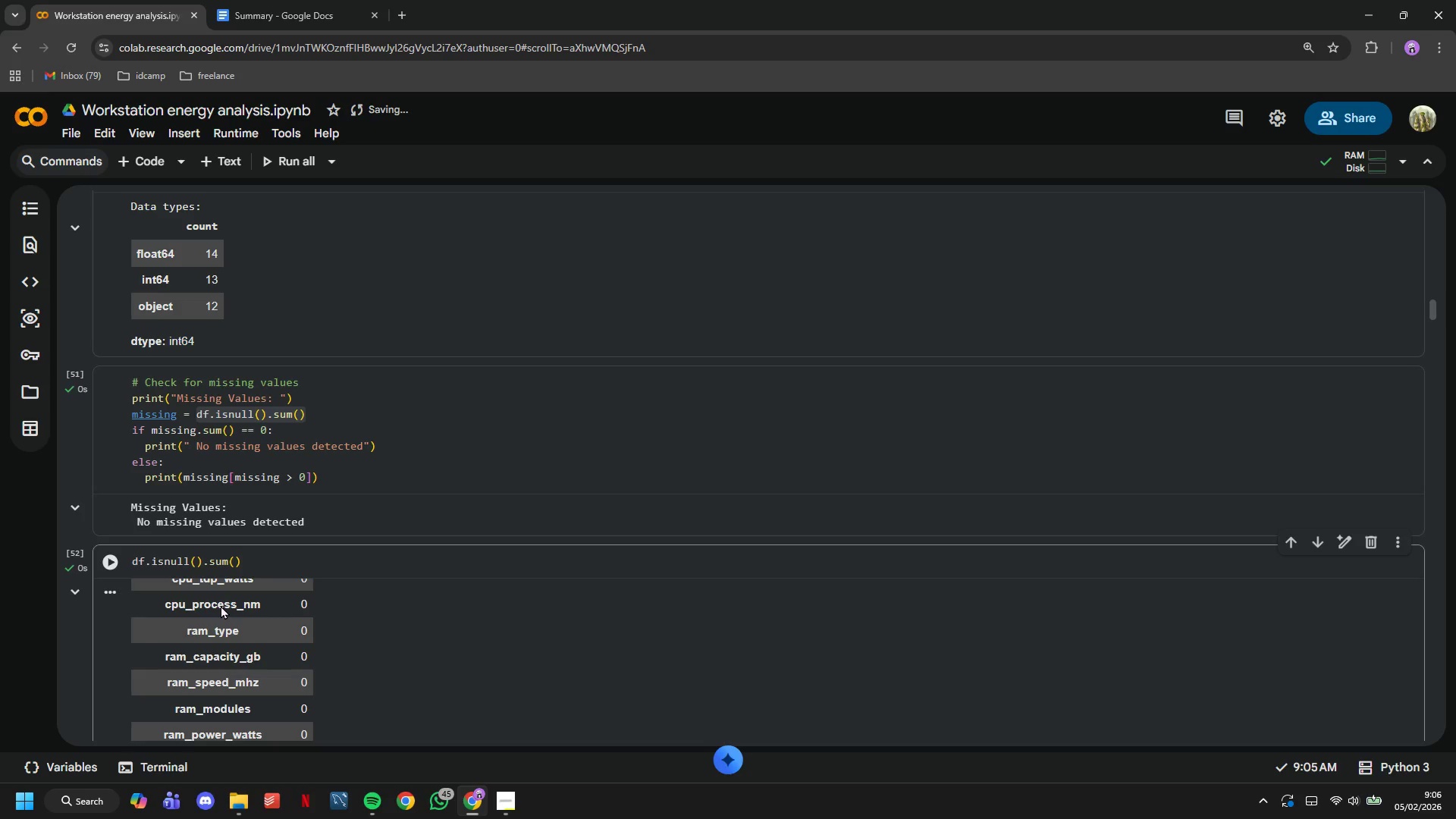 
wait(22.91)
 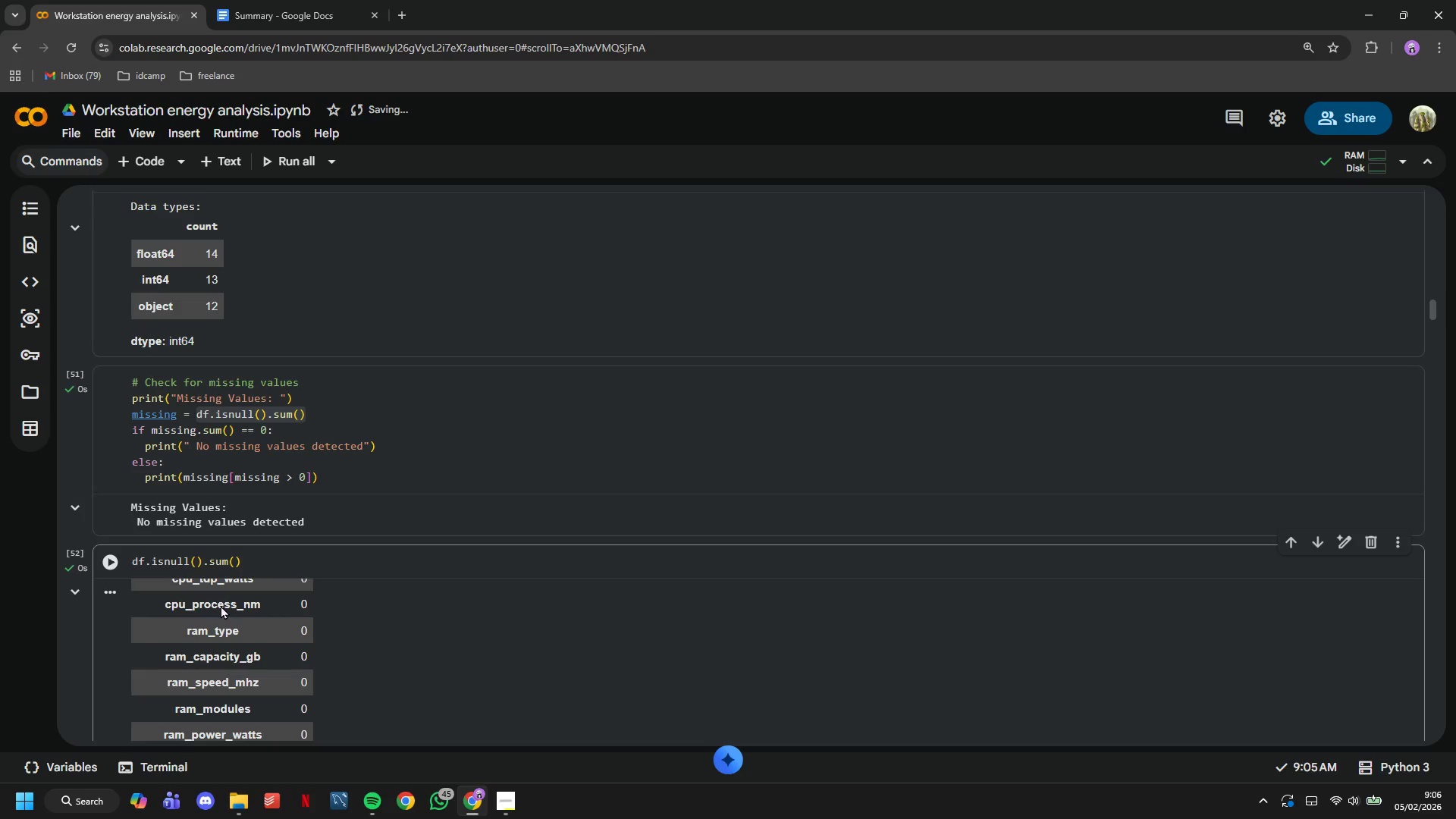 
scroll: coordinate [221, 591], scroll_direction: down, amount: 3.0
 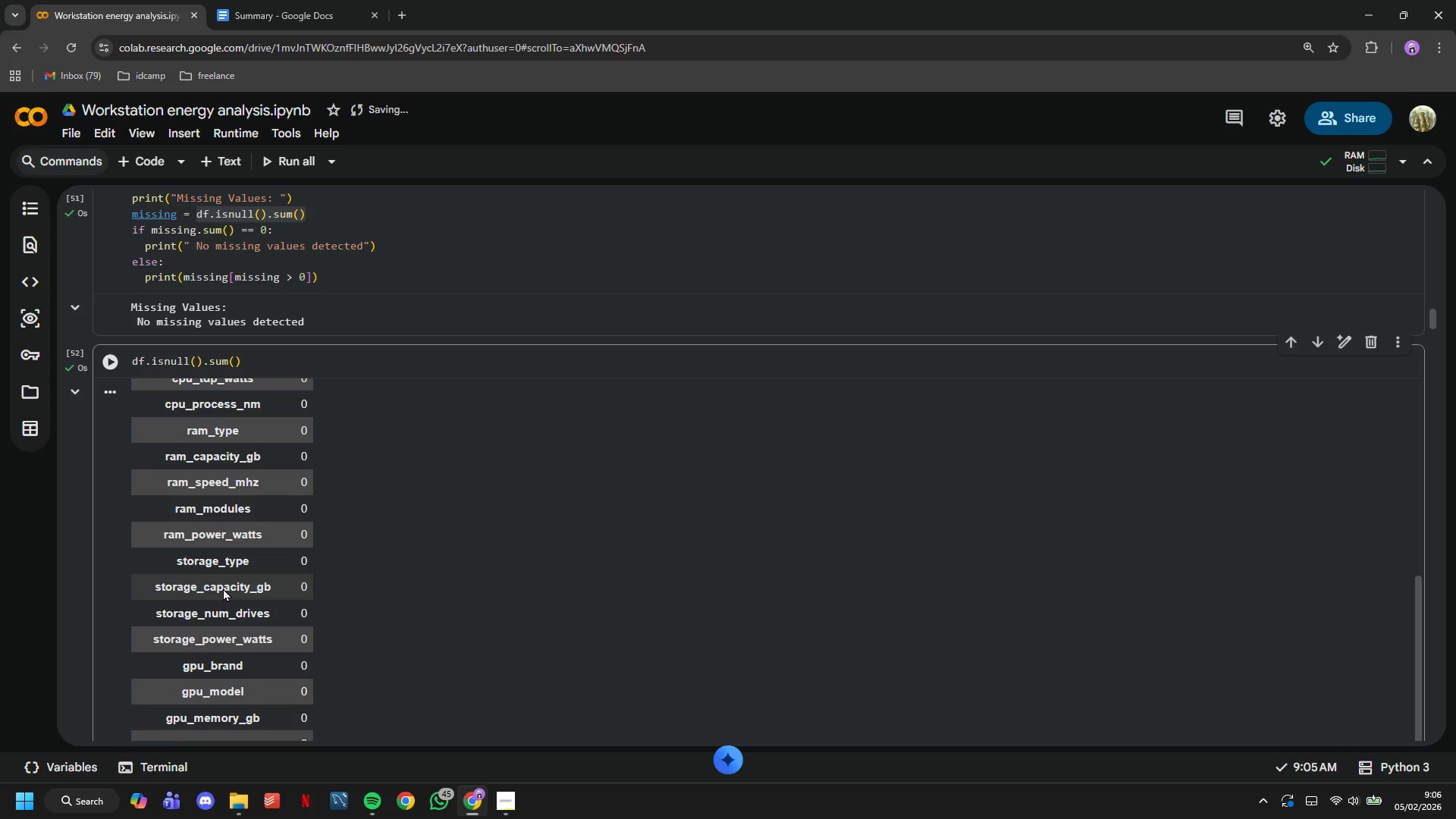 
left_click([364, 338])
 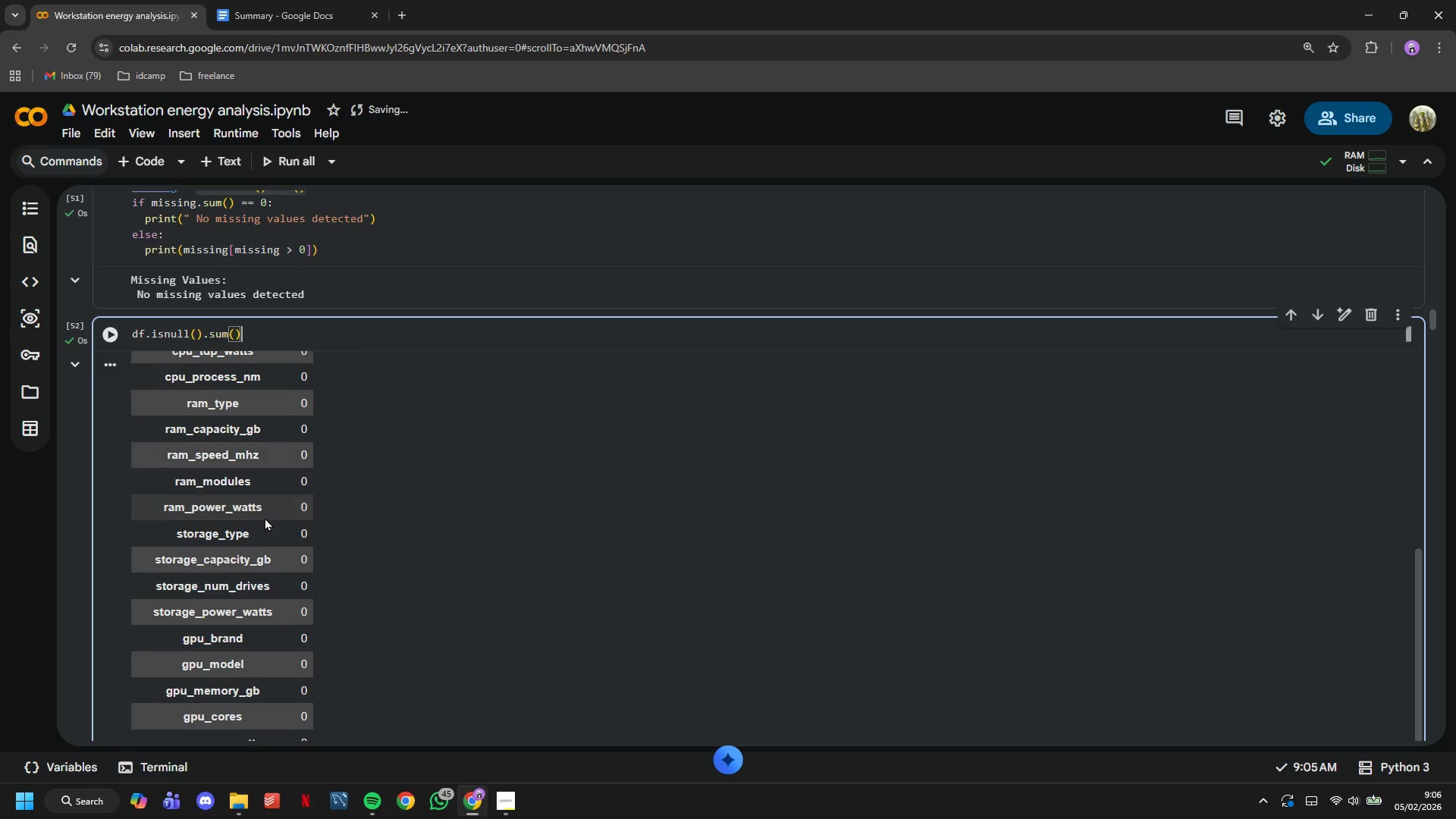 
scroll: coordinate [265, 517], scroll_direction: up, amount: 3.0
 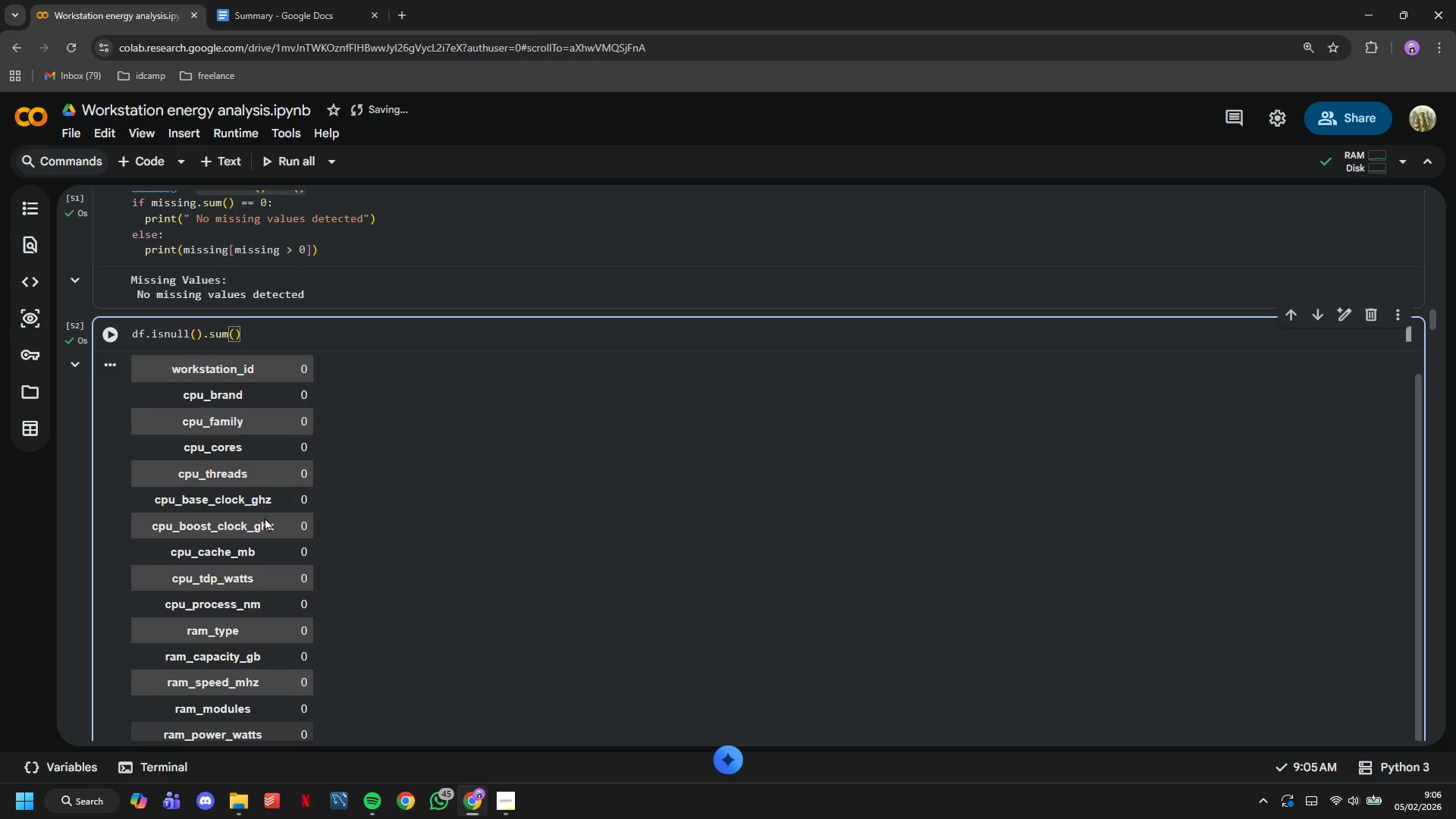 
wait(8.64)
 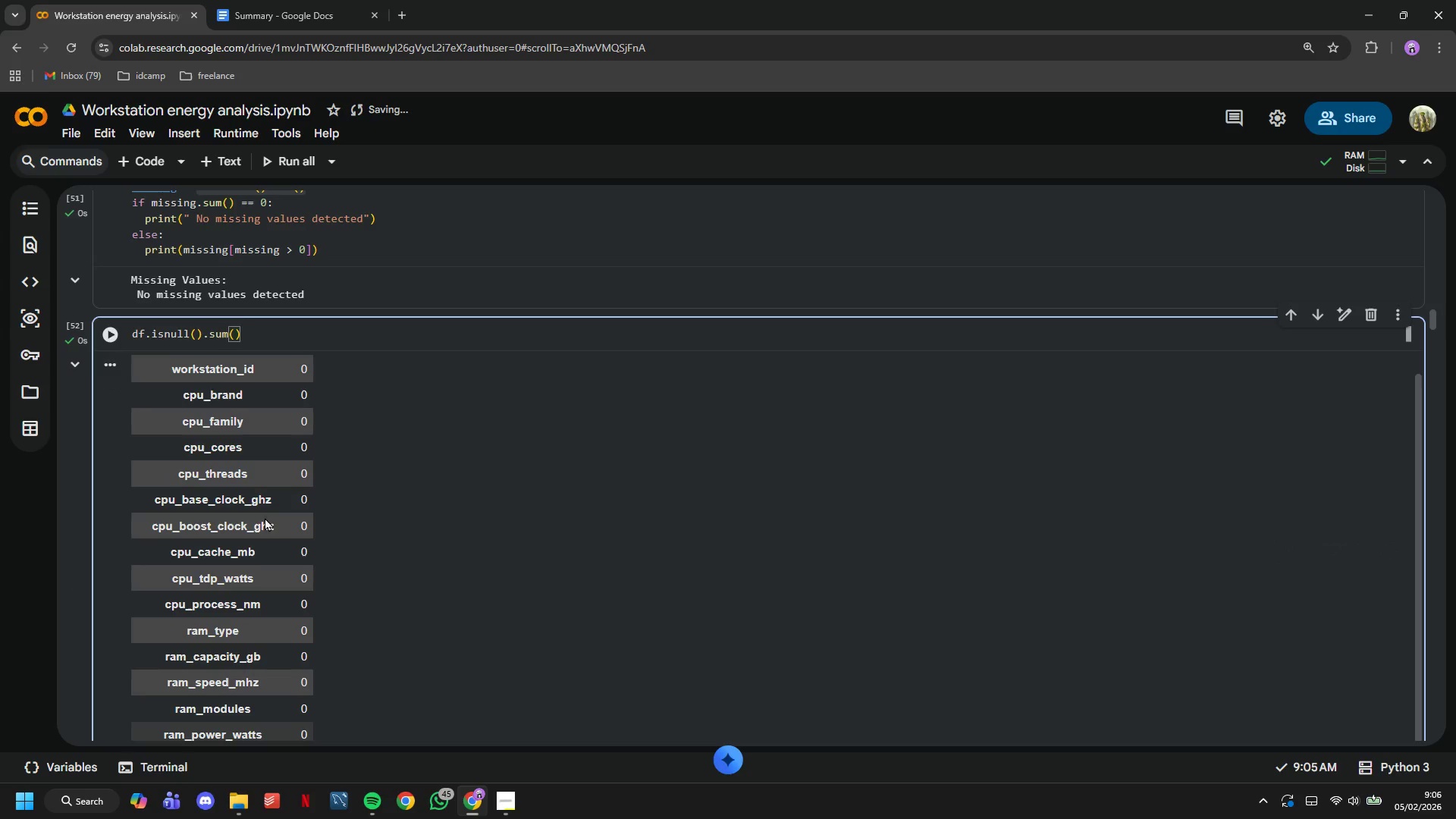 
scroll: coordinate [284, 499], scroll_direction: down, amount: 15.0
 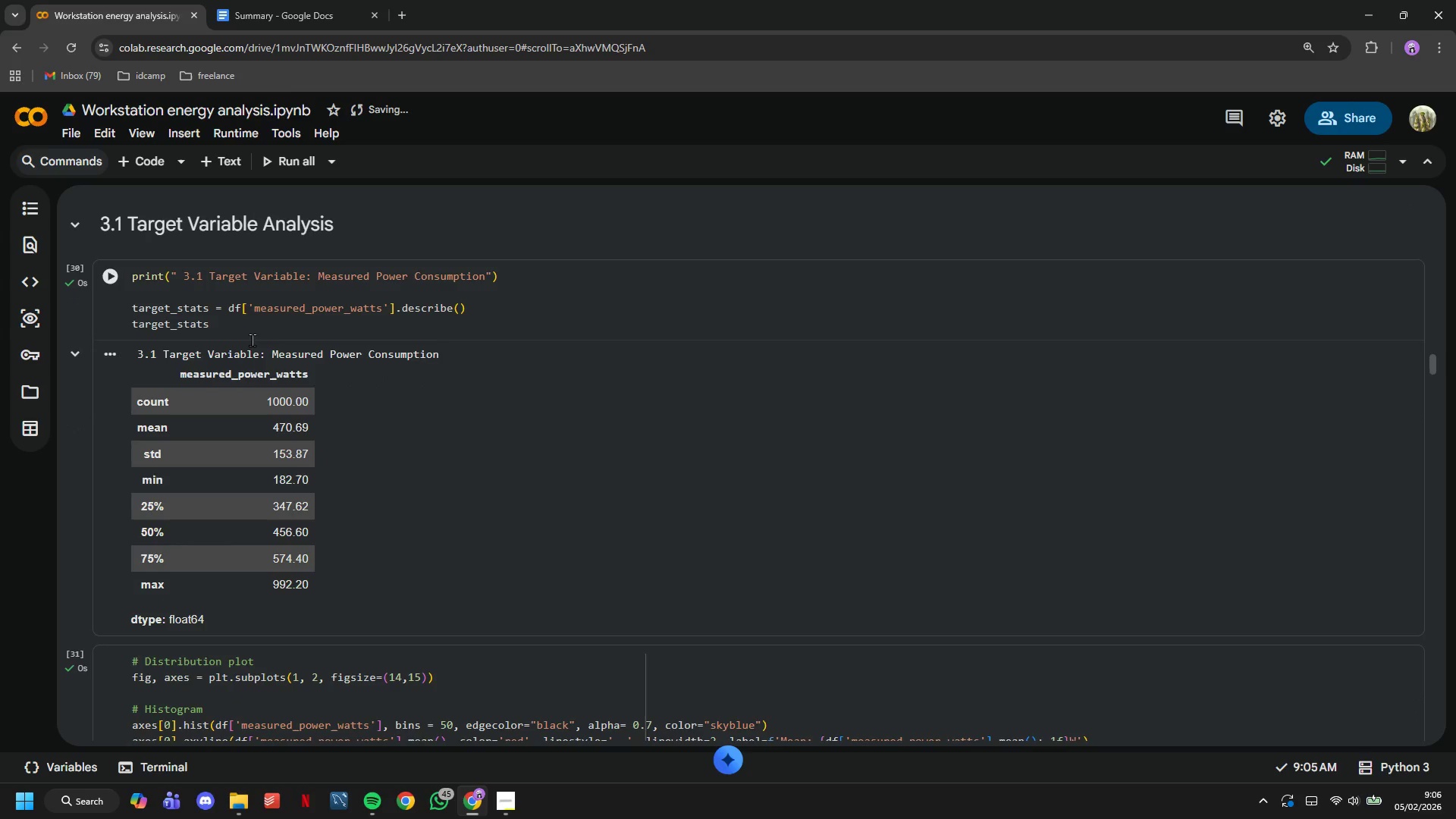 
left_click([255, 336])
 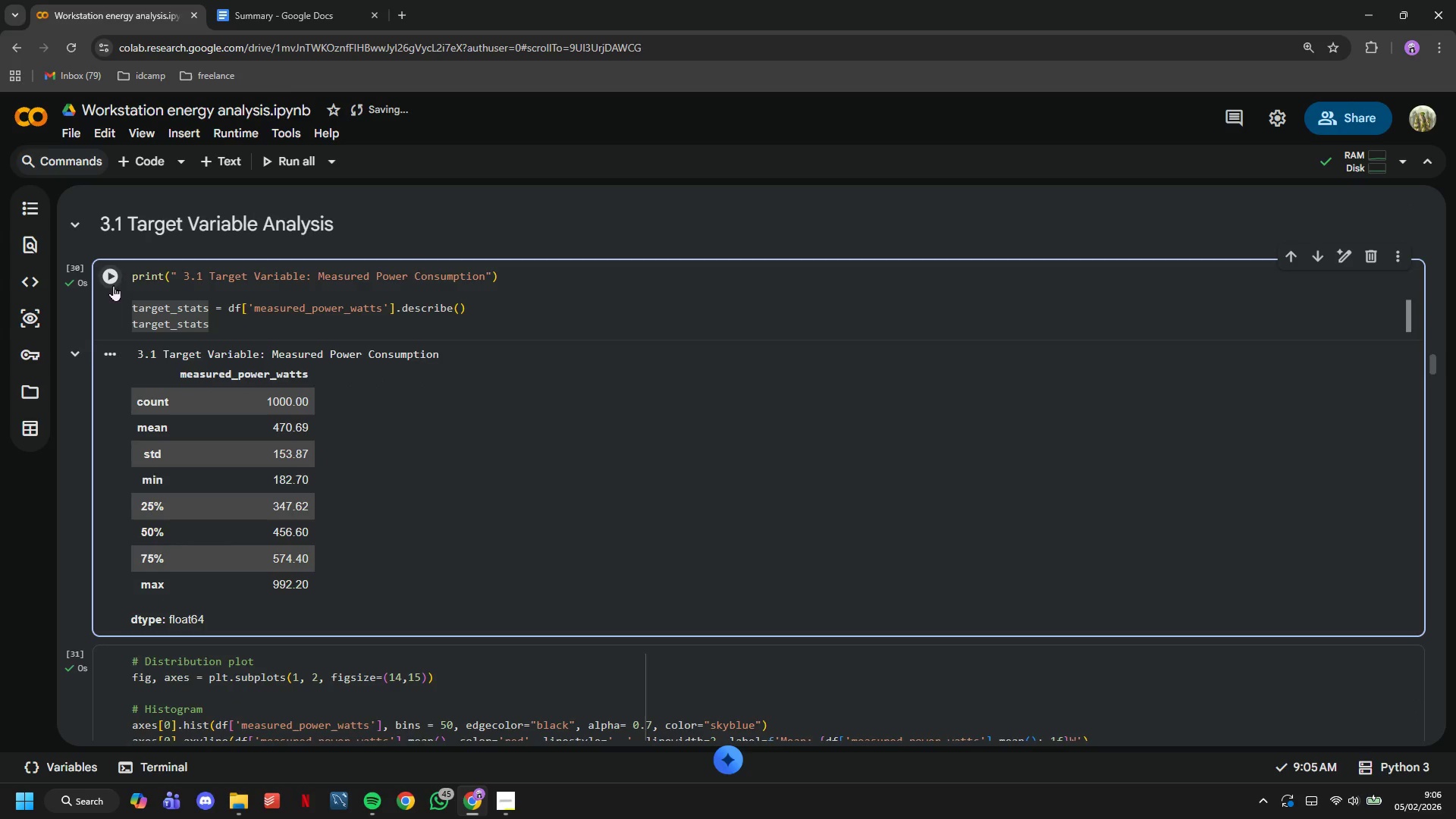 
left_click([113, 284])
 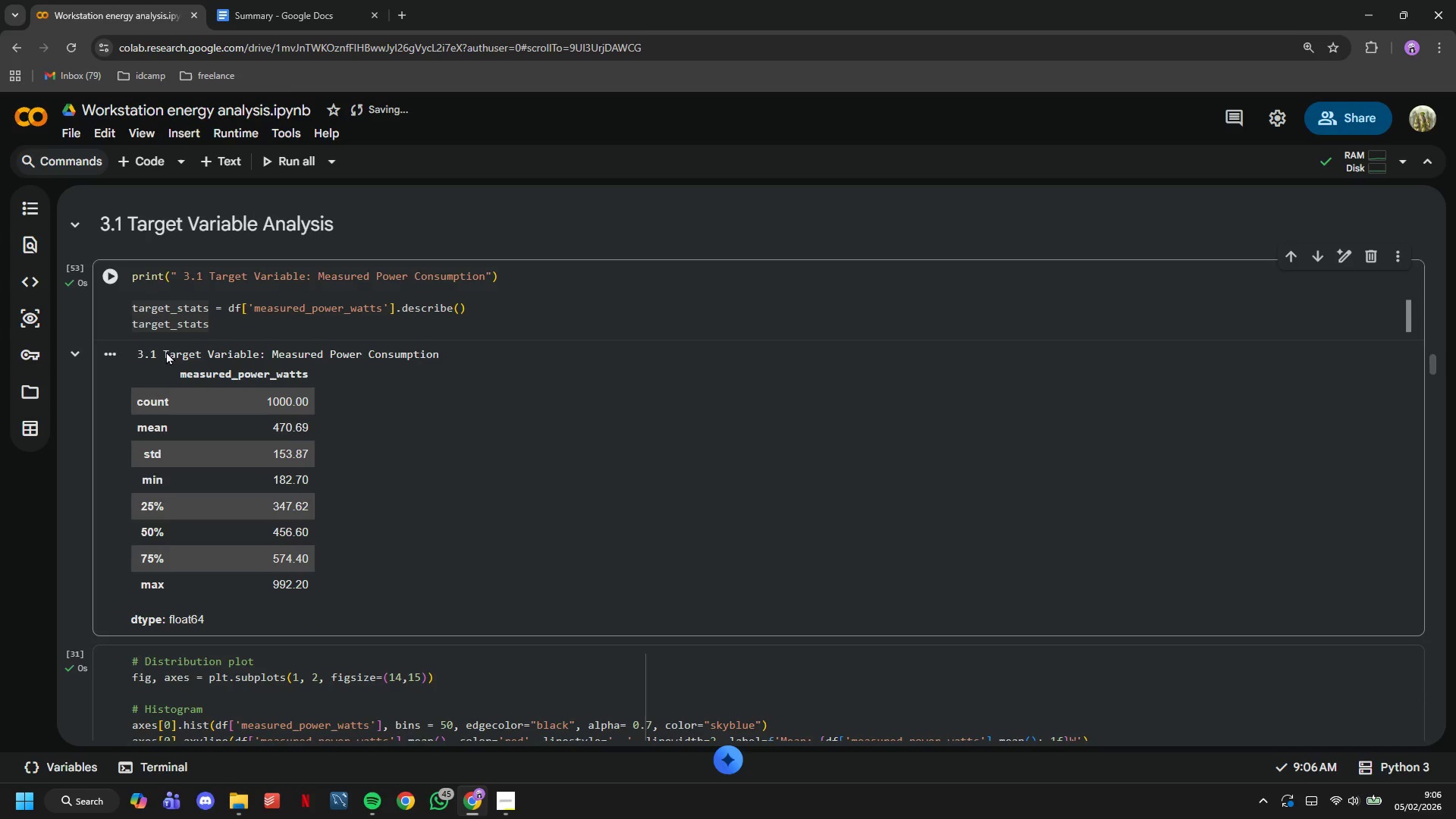 
scroll: coordinate [166, 351], scroll_direction: down, amount: 2.0
 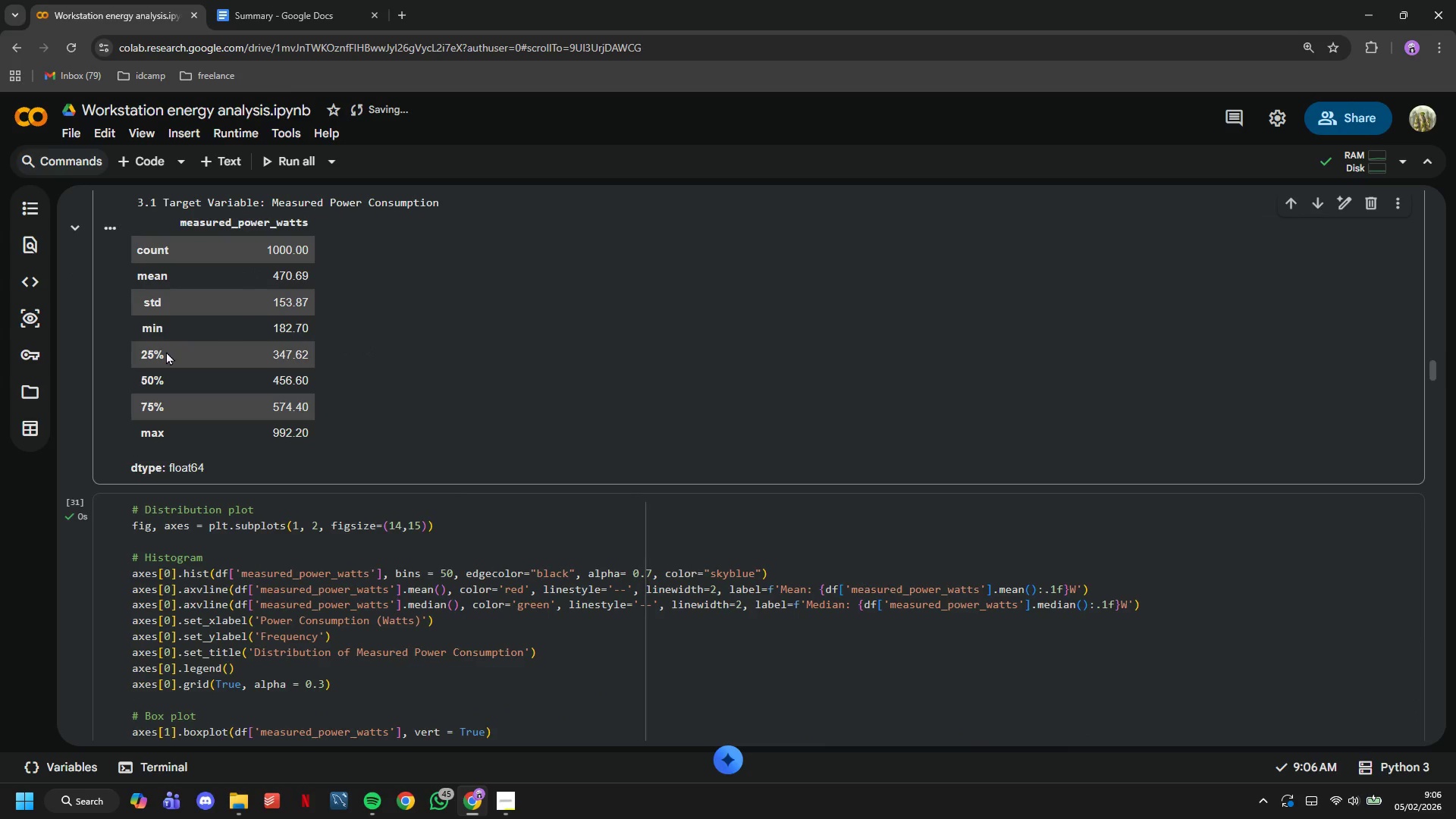 
wait(5.56)
 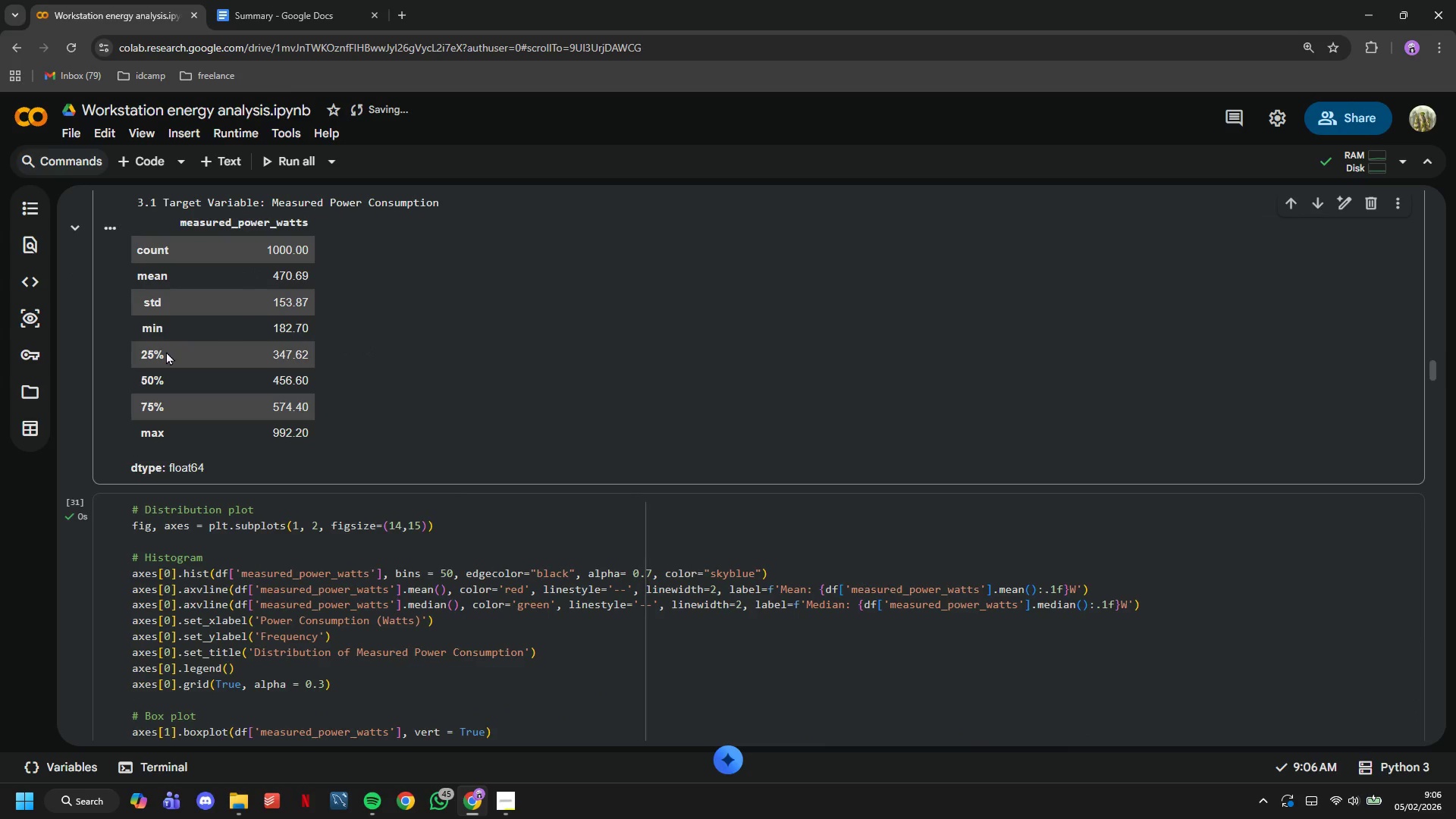 
scroll: coordinate [454, 492], scroll_direction: down, amount: 2.0
 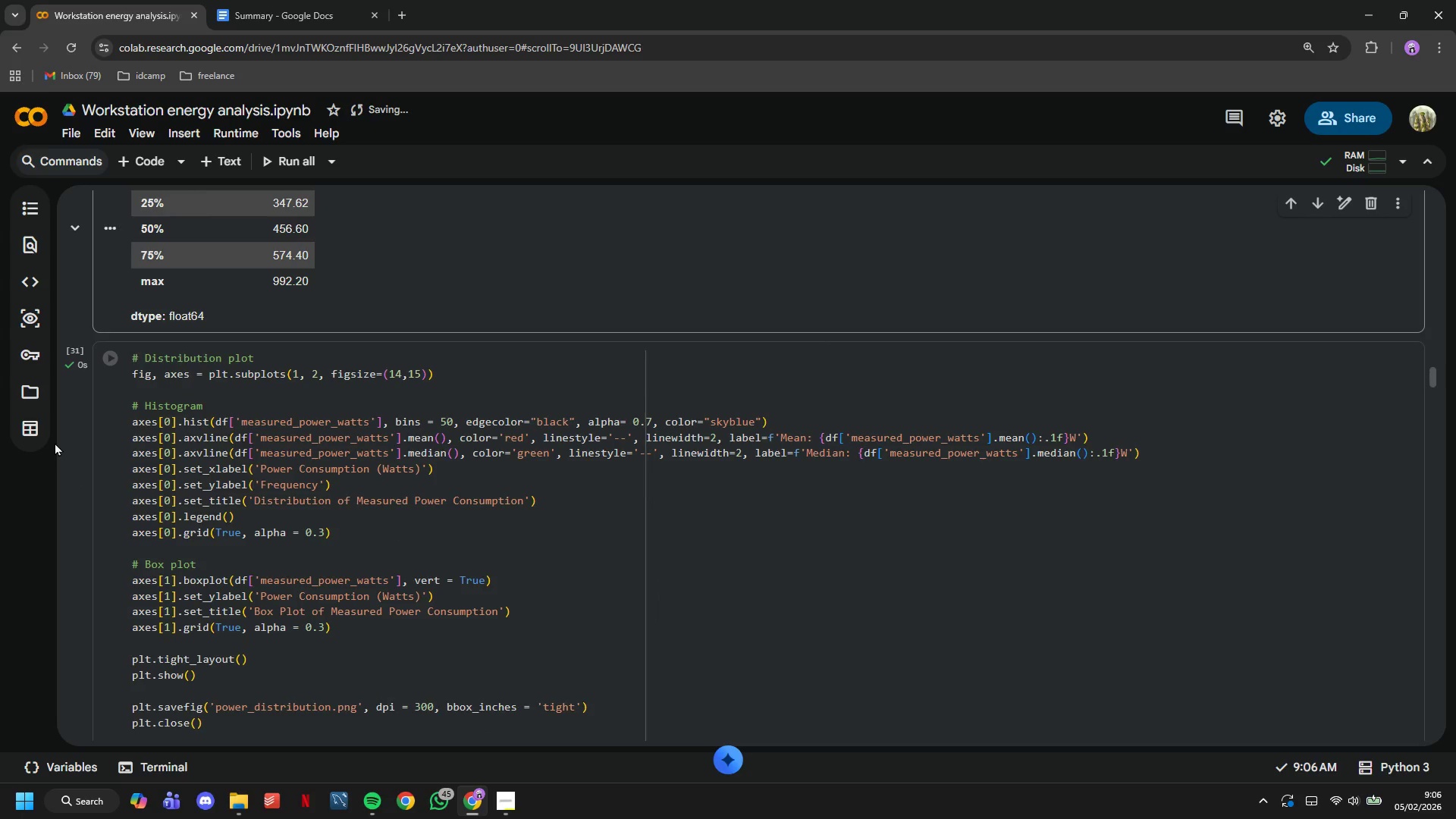 
left_click([102, 363])
 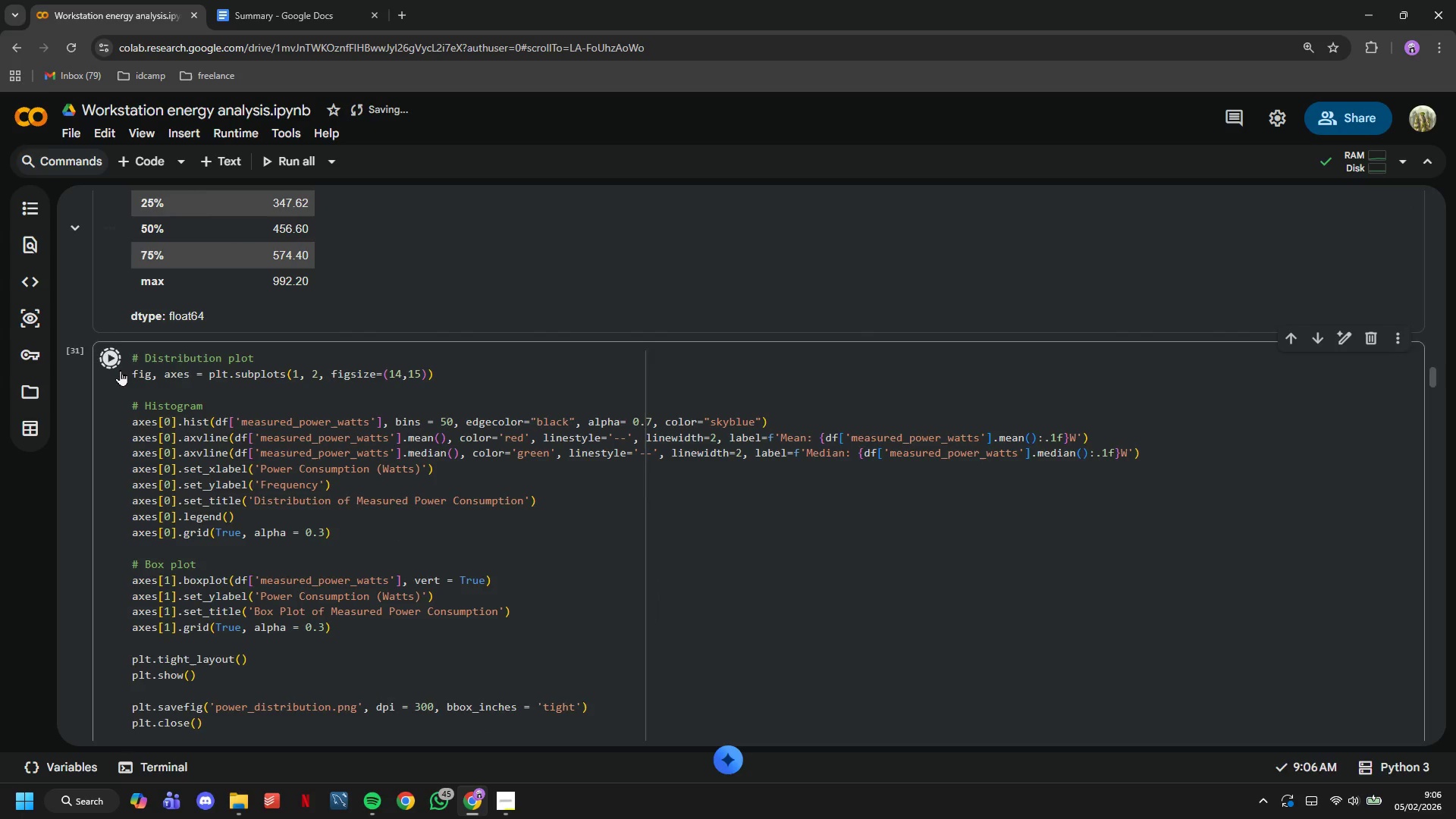 
scroll: coordinate [347, 416], scroll_direction: down, amount: 8.0
 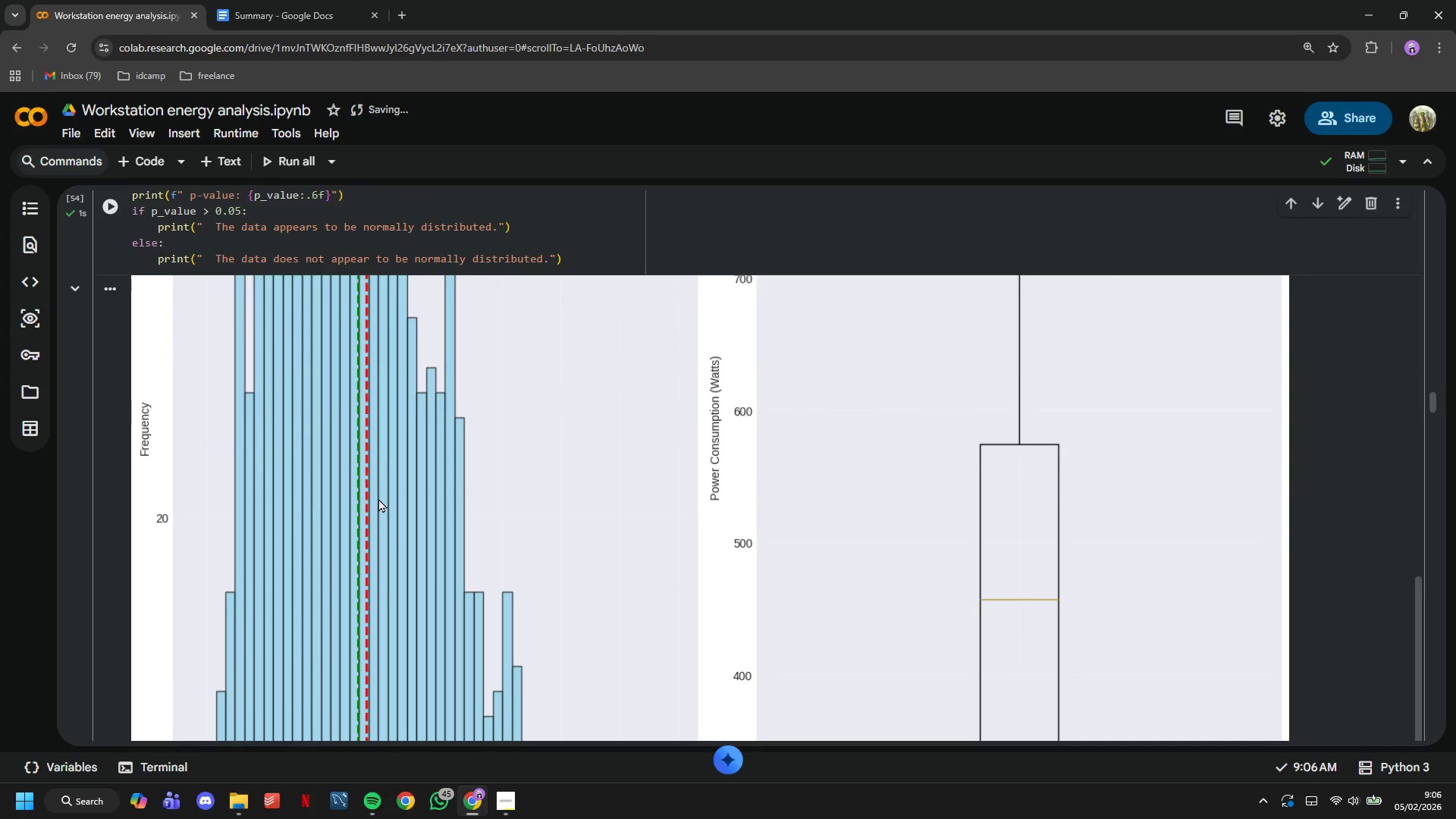 
scroll: coordinate [378, 498], scroll_direction: up, amount: 3.0
 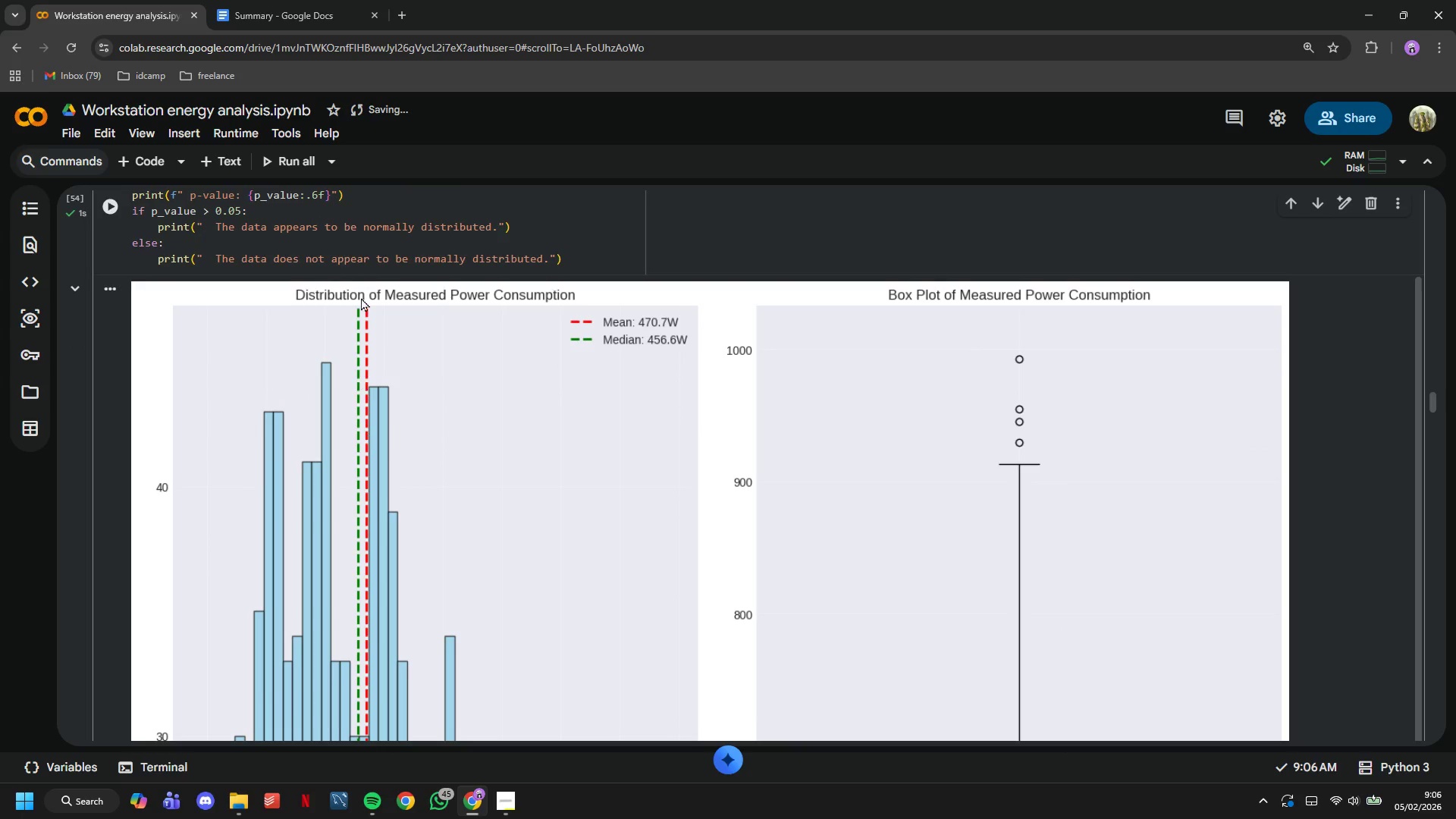 
scroll: coordinate [359, 235], scroll_direction: down, amount: 1.0
 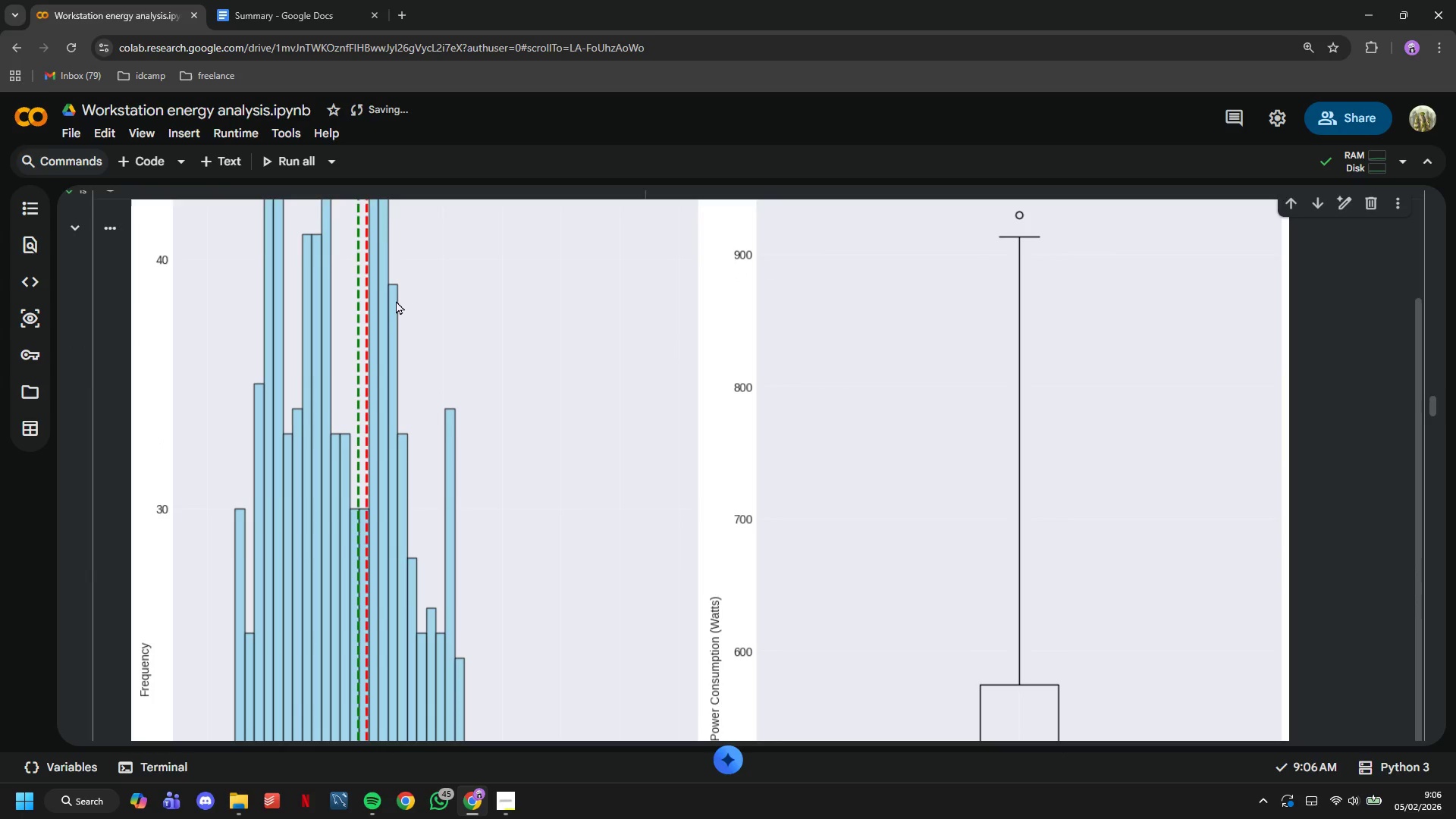 
scroll: coordinate [341, 252], scroll_direction: up, amount: 11.0
 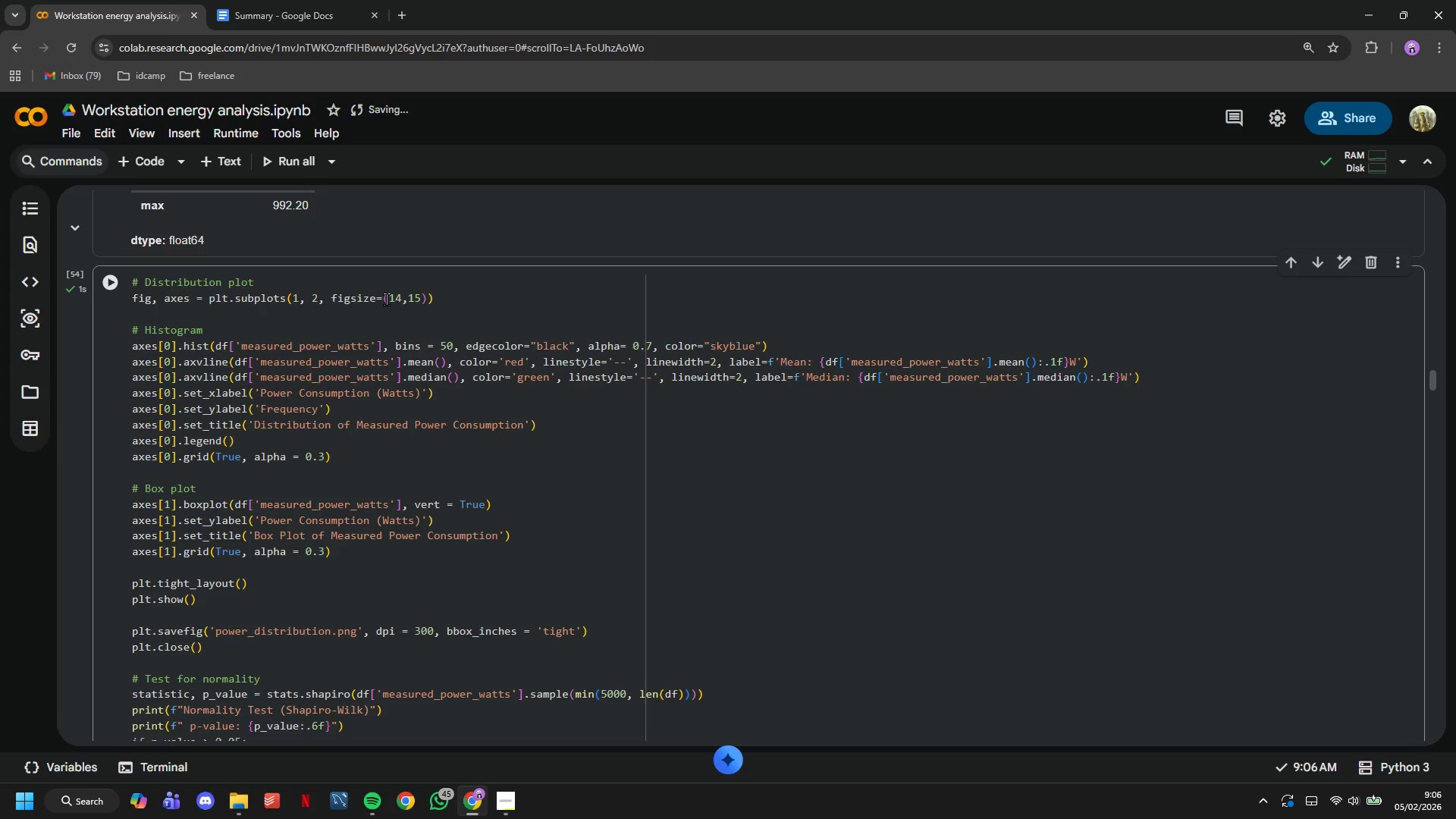 
left_click([402, 299])
 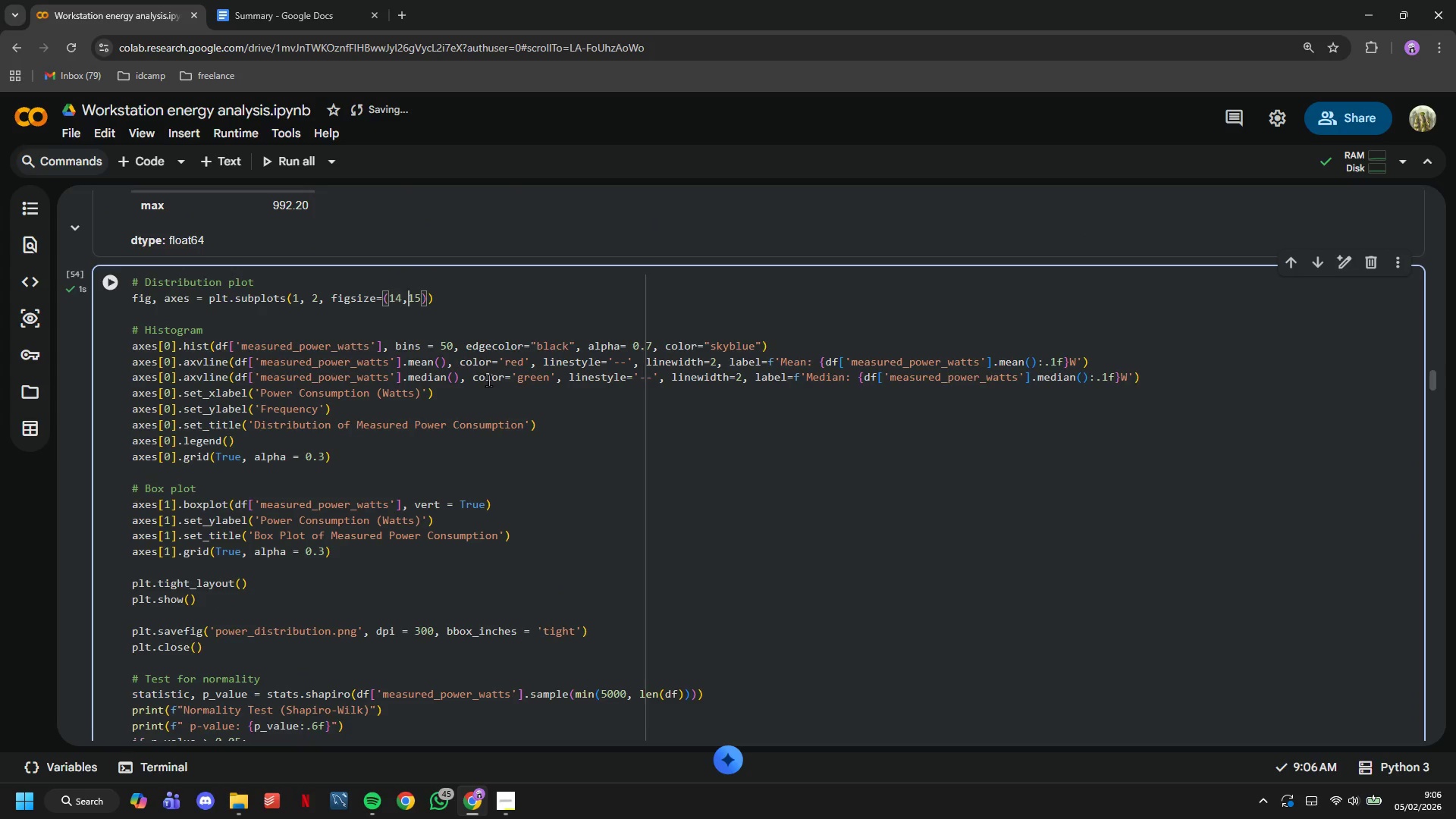 
key(ArrowRight)
 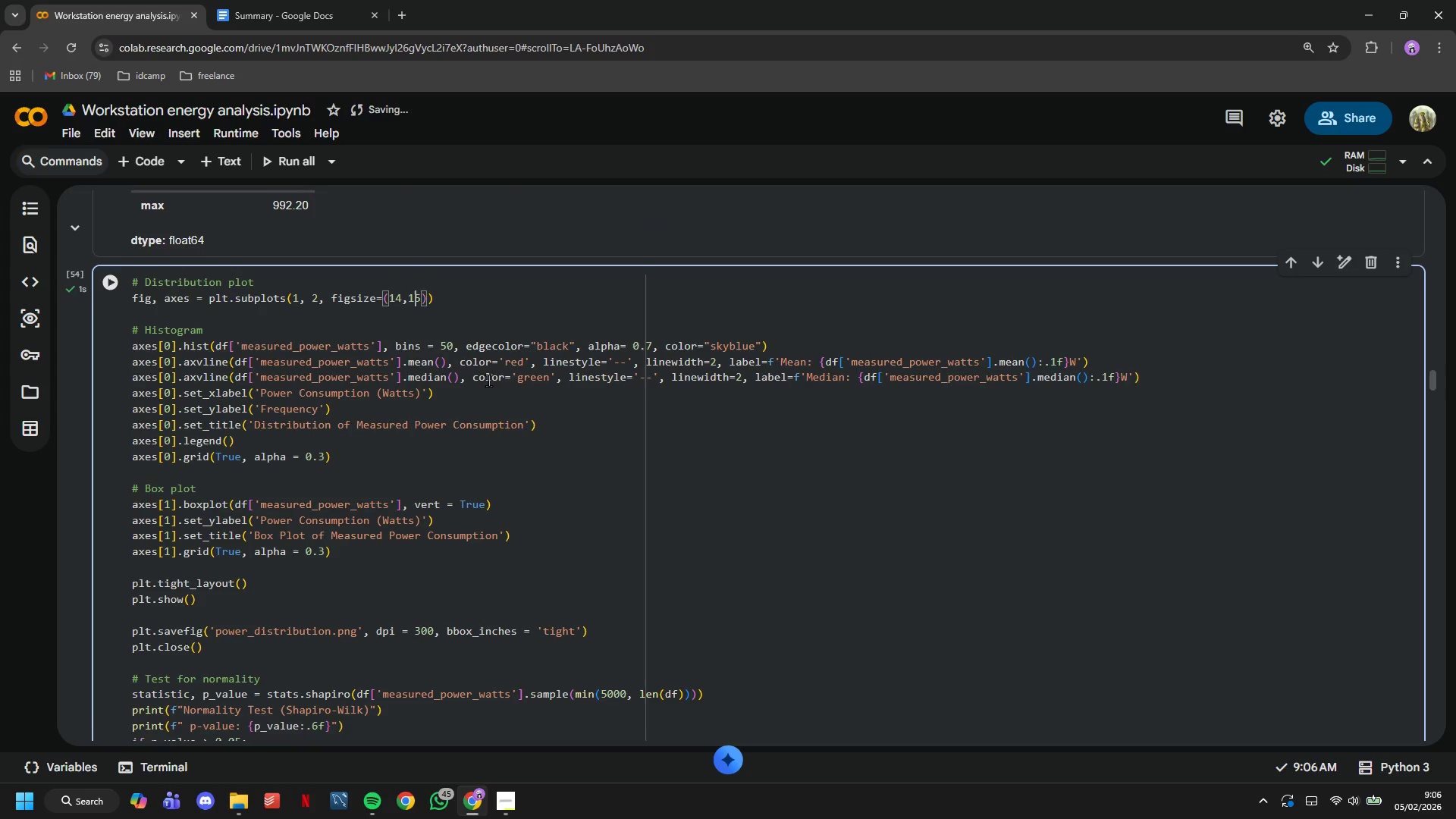 
key(ArrowRight)
 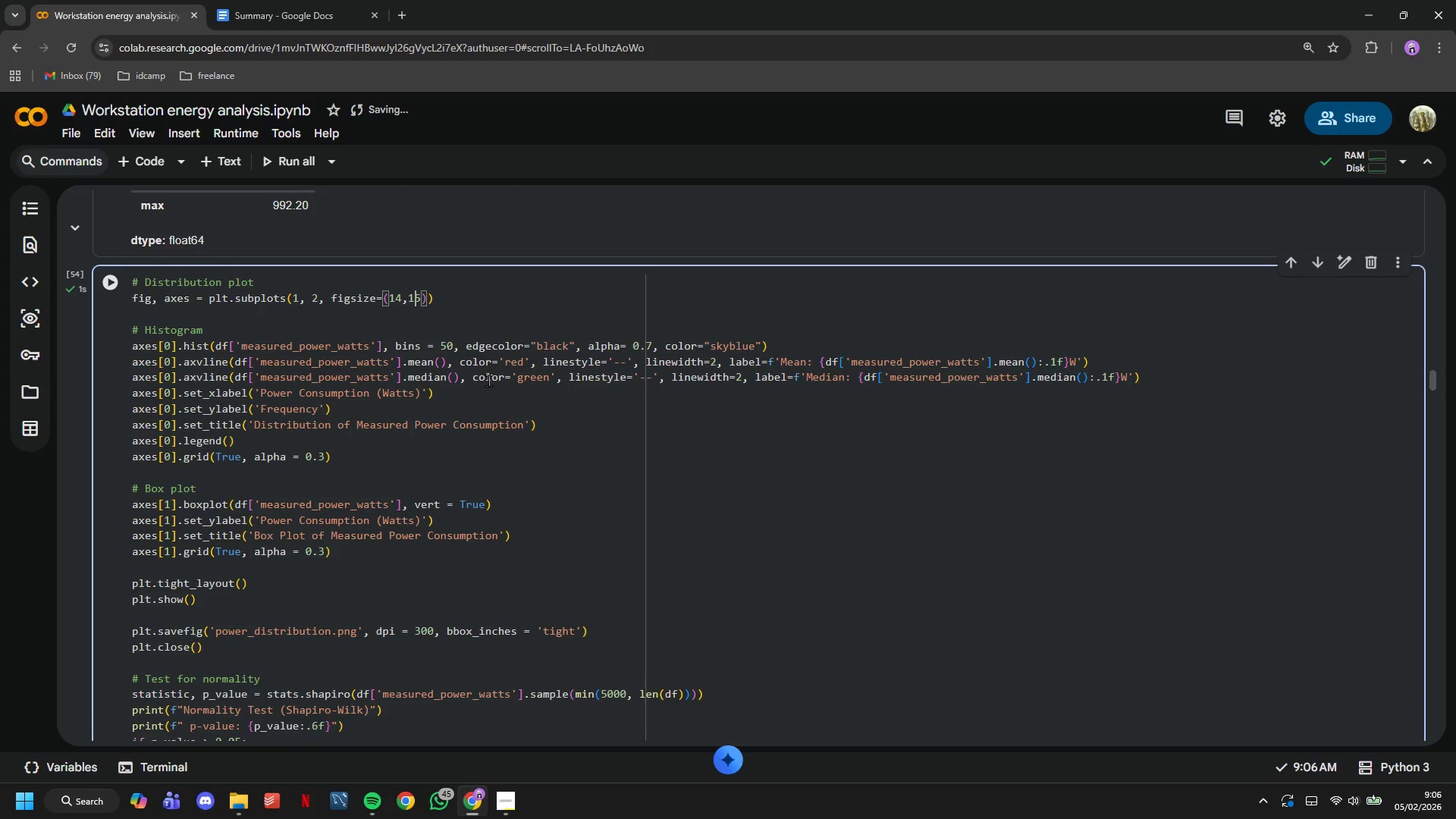 
key(ArrowRight)
 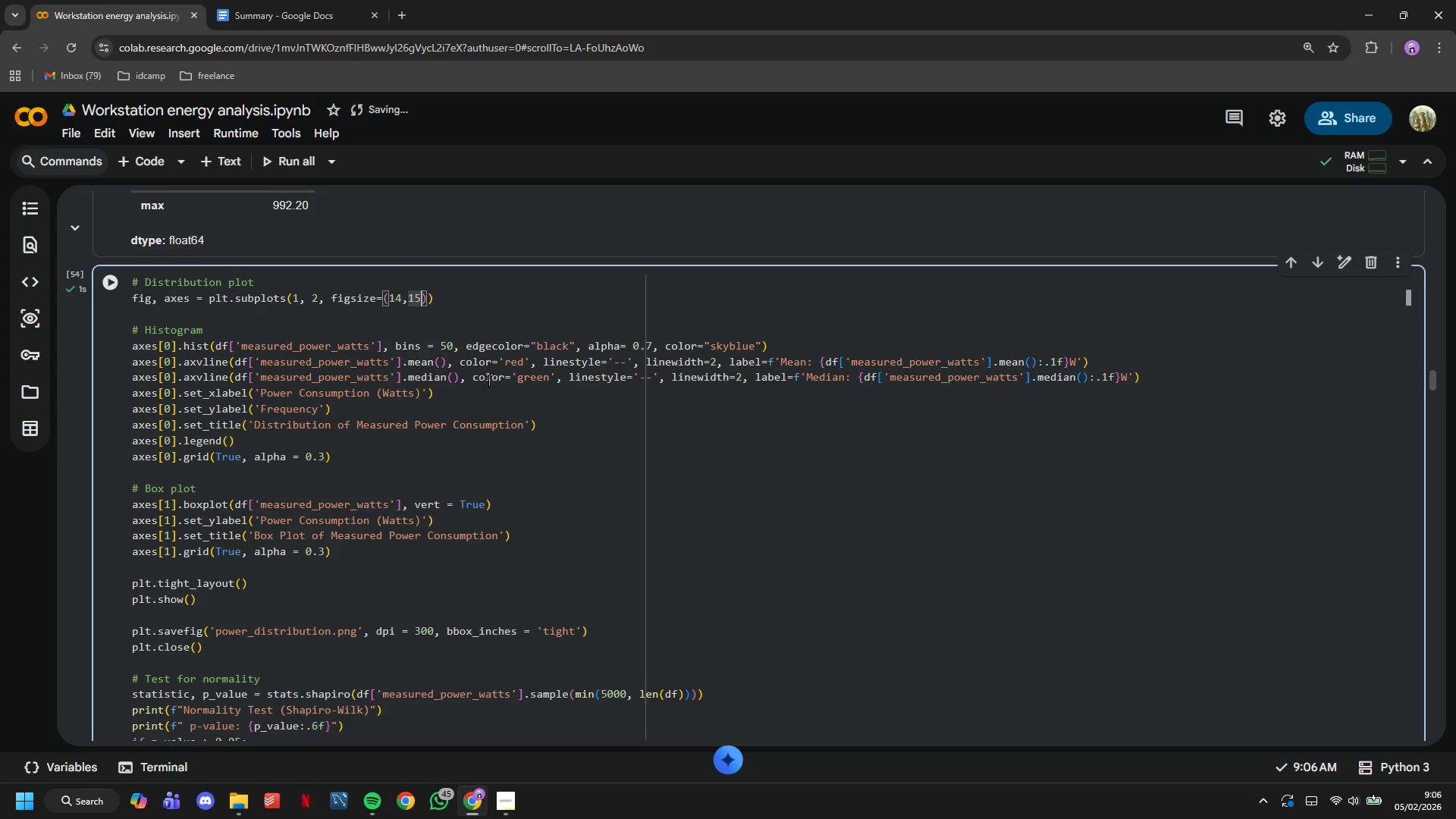 
key(Backspace)
 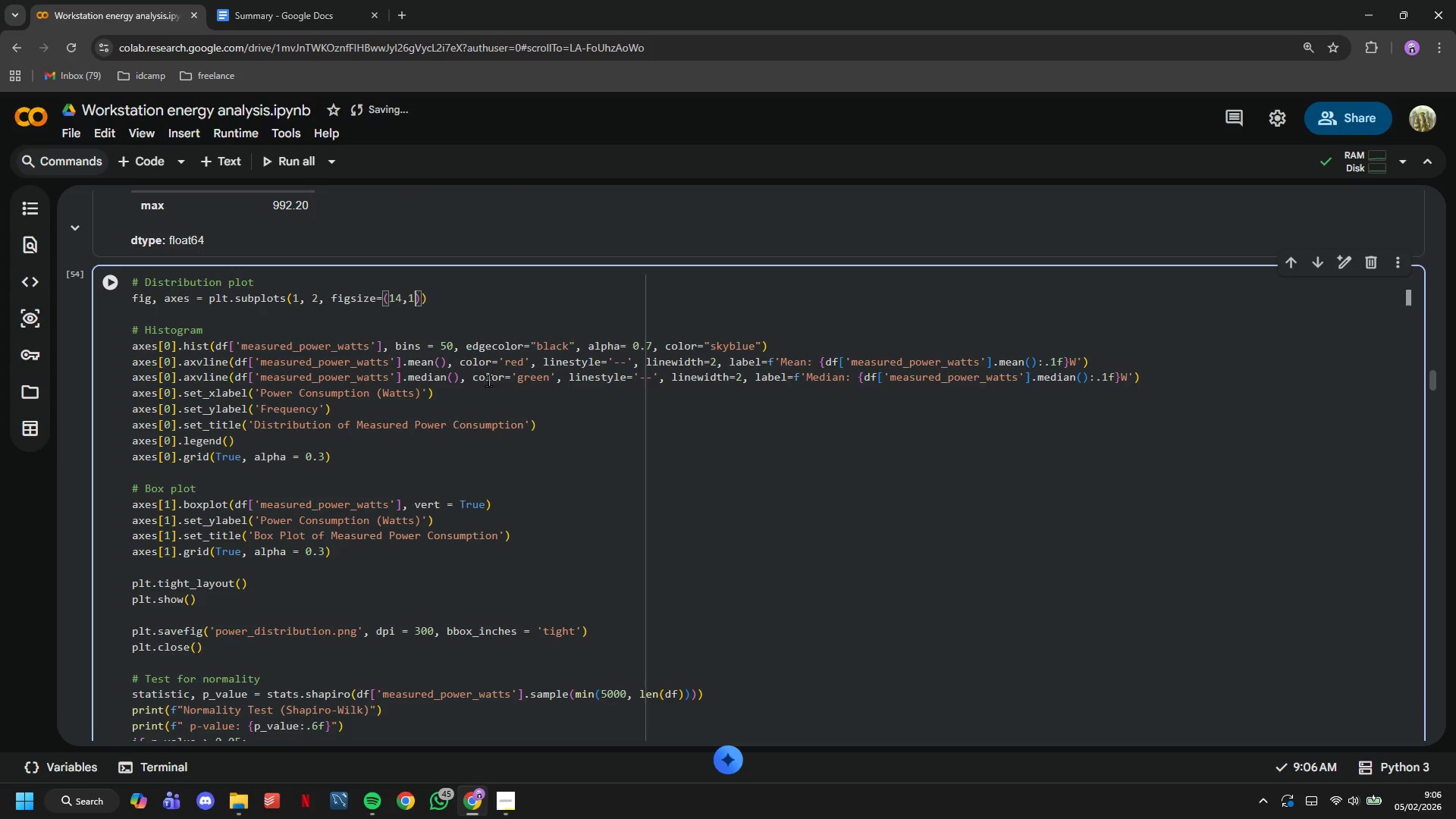 
key(Backspace)
 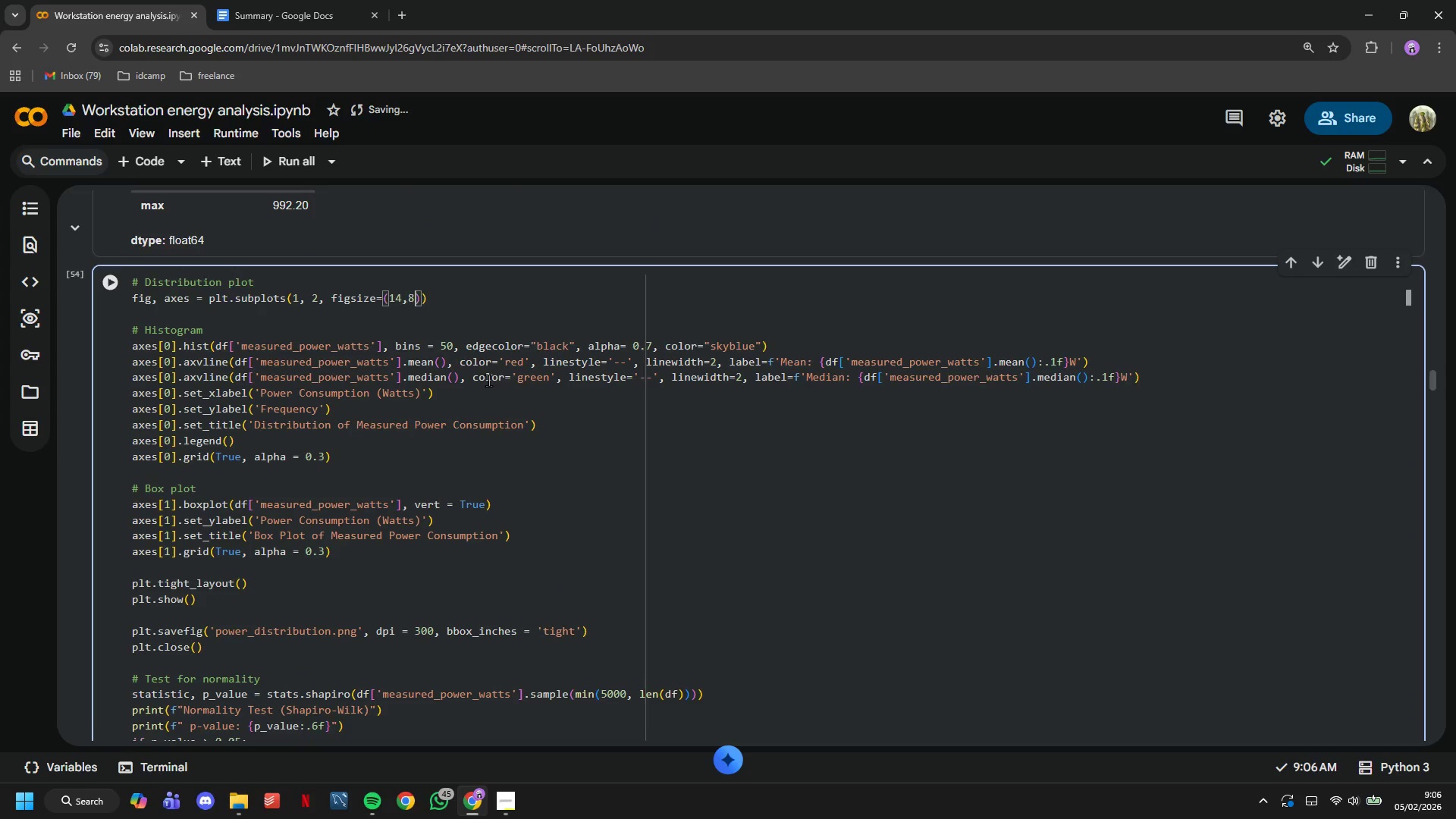 
key(8)
 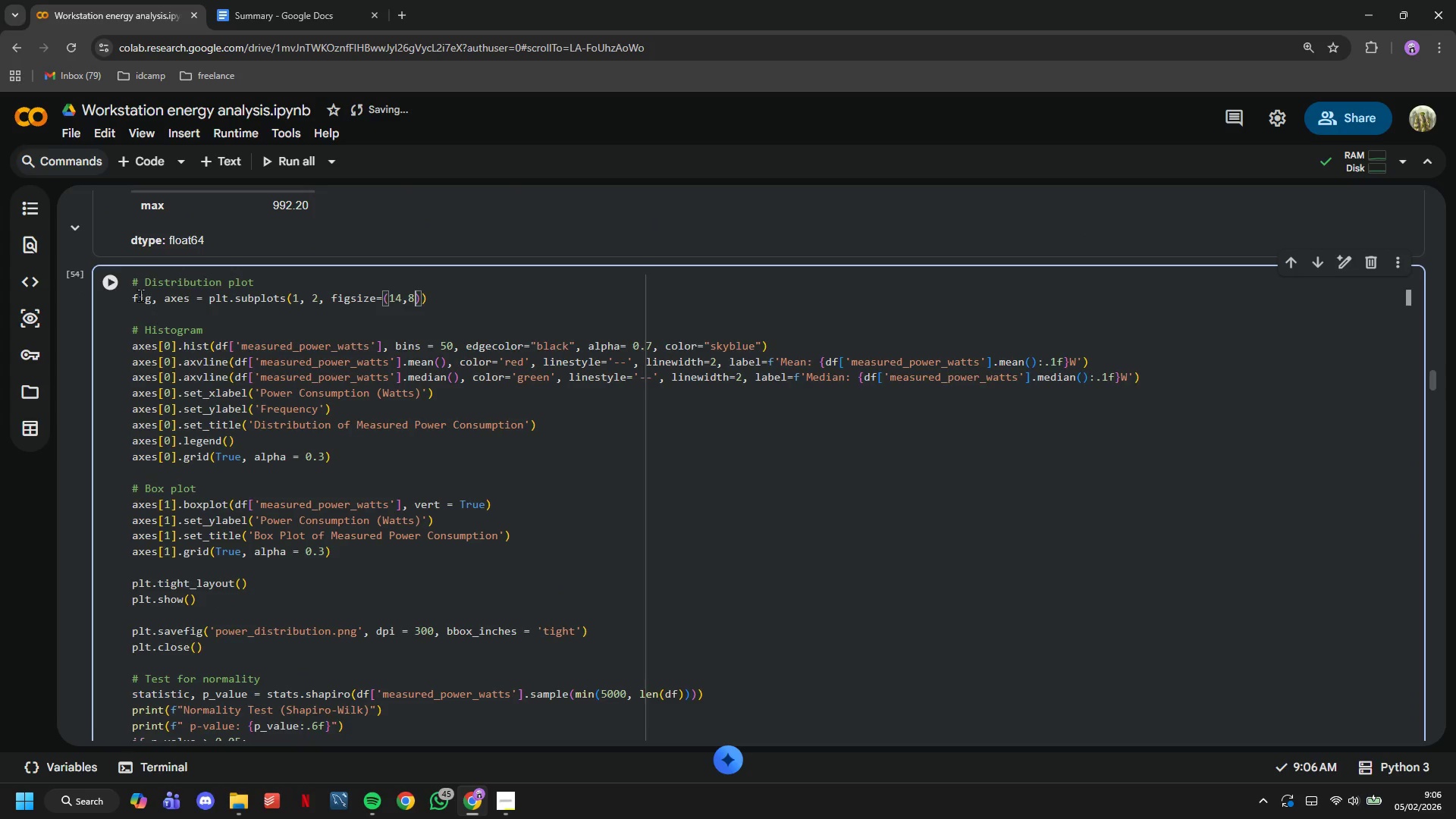 
left_click([117, 275])
 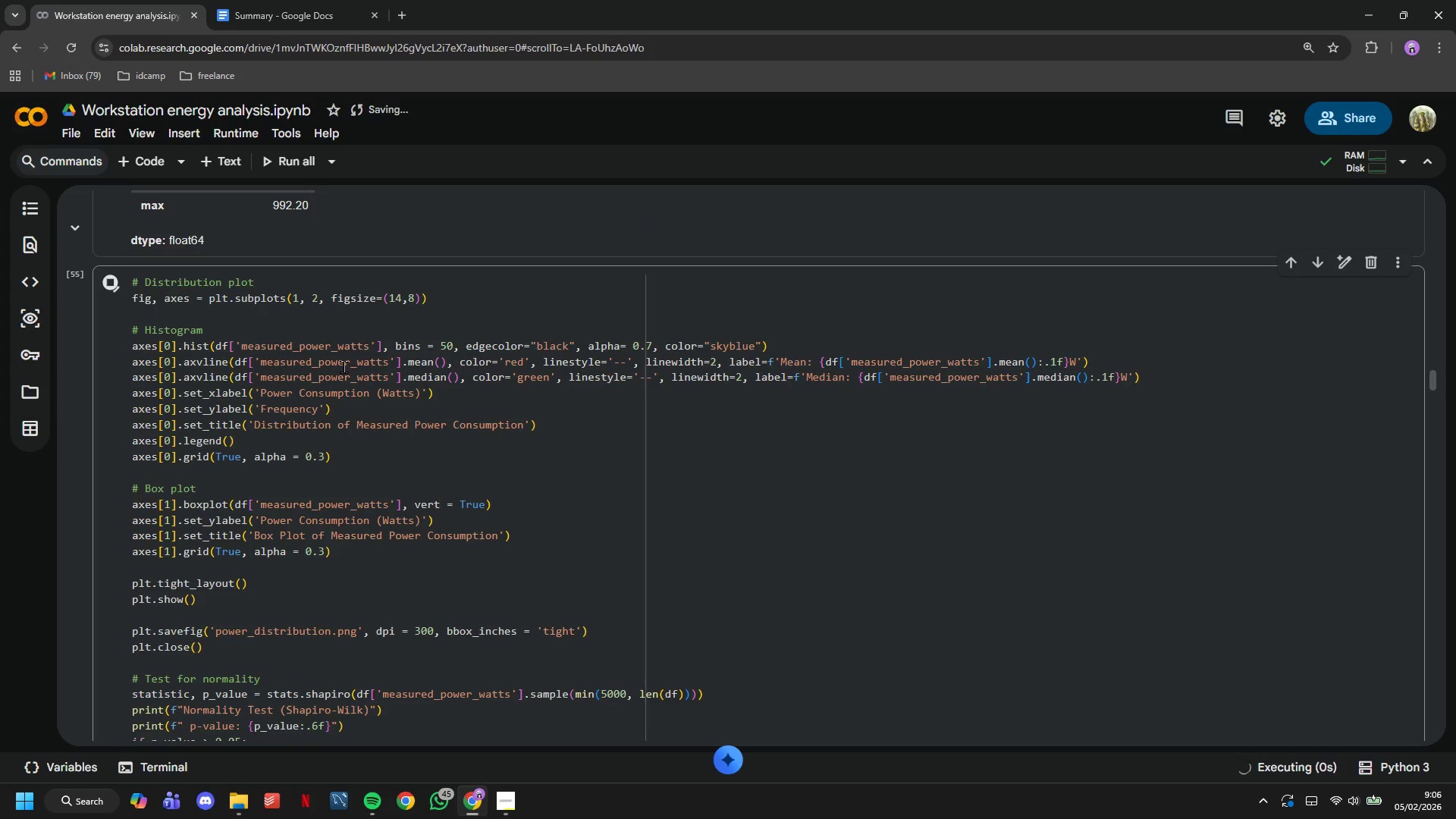 
scroll: coordinate [344, 366], scroll_direction: down, amount: 2.0
 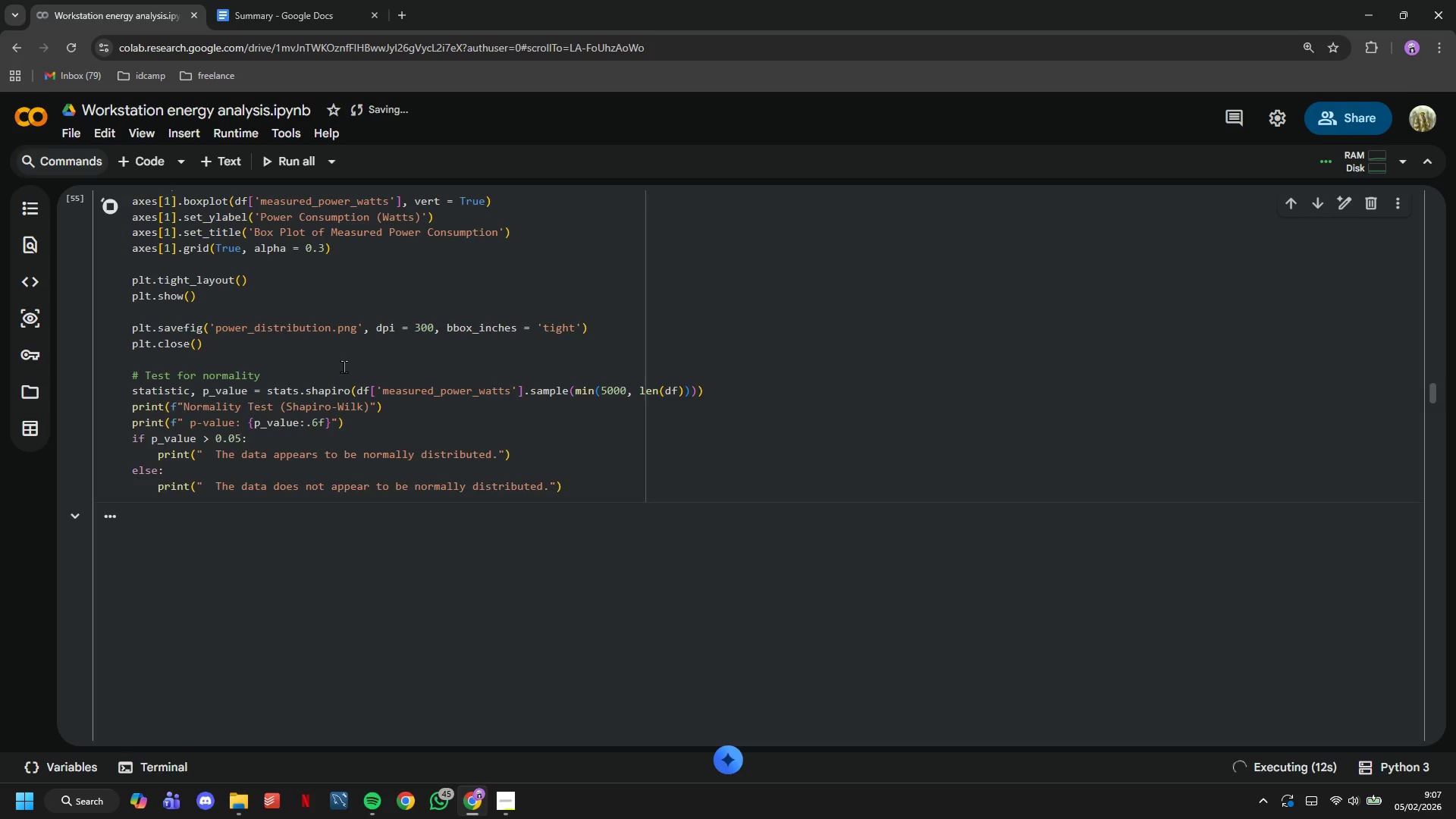 
wait(15.77)
 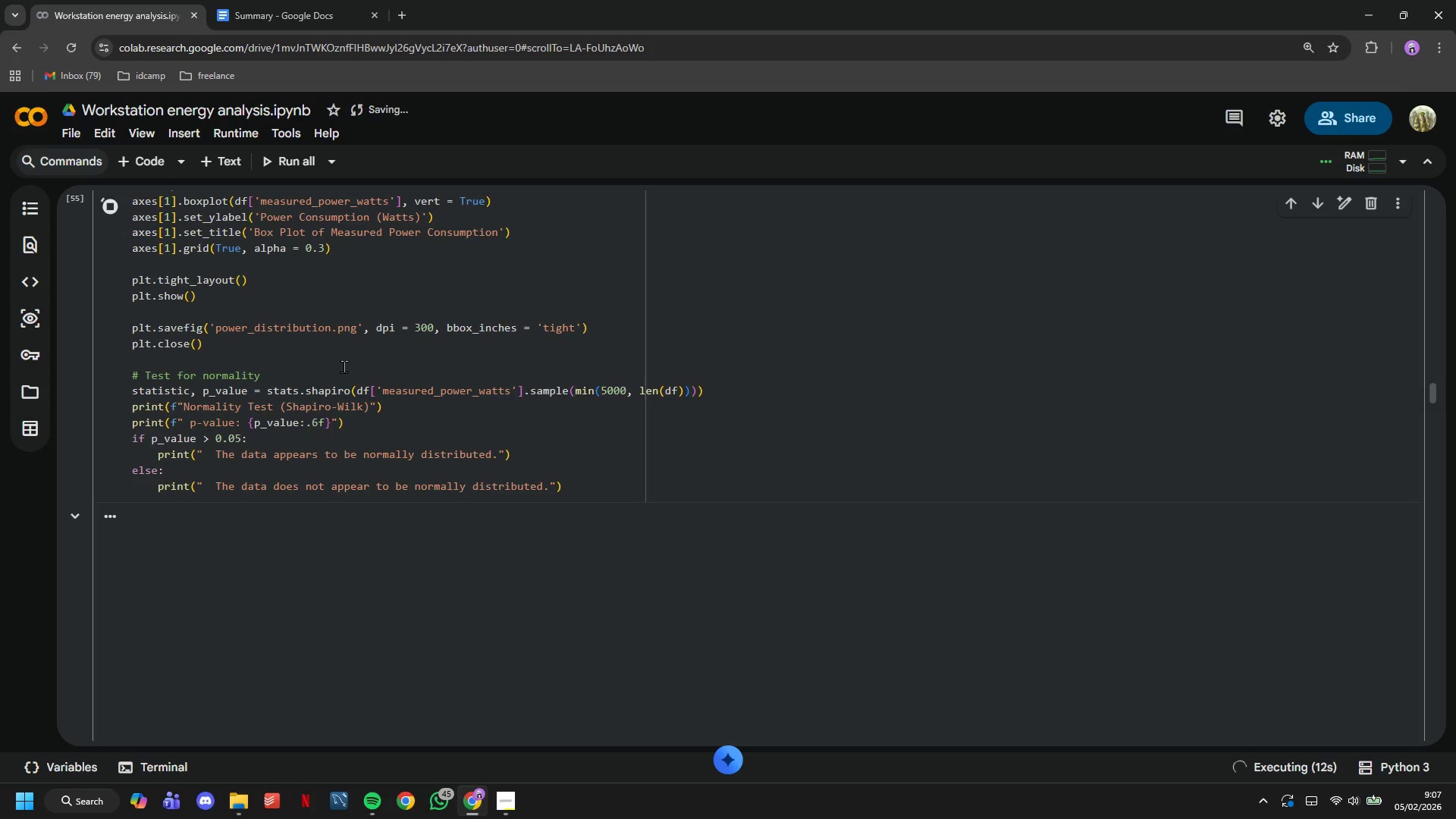 
scroll: coordinate [474, 458], scroll_direction: up, amount: 2.0
 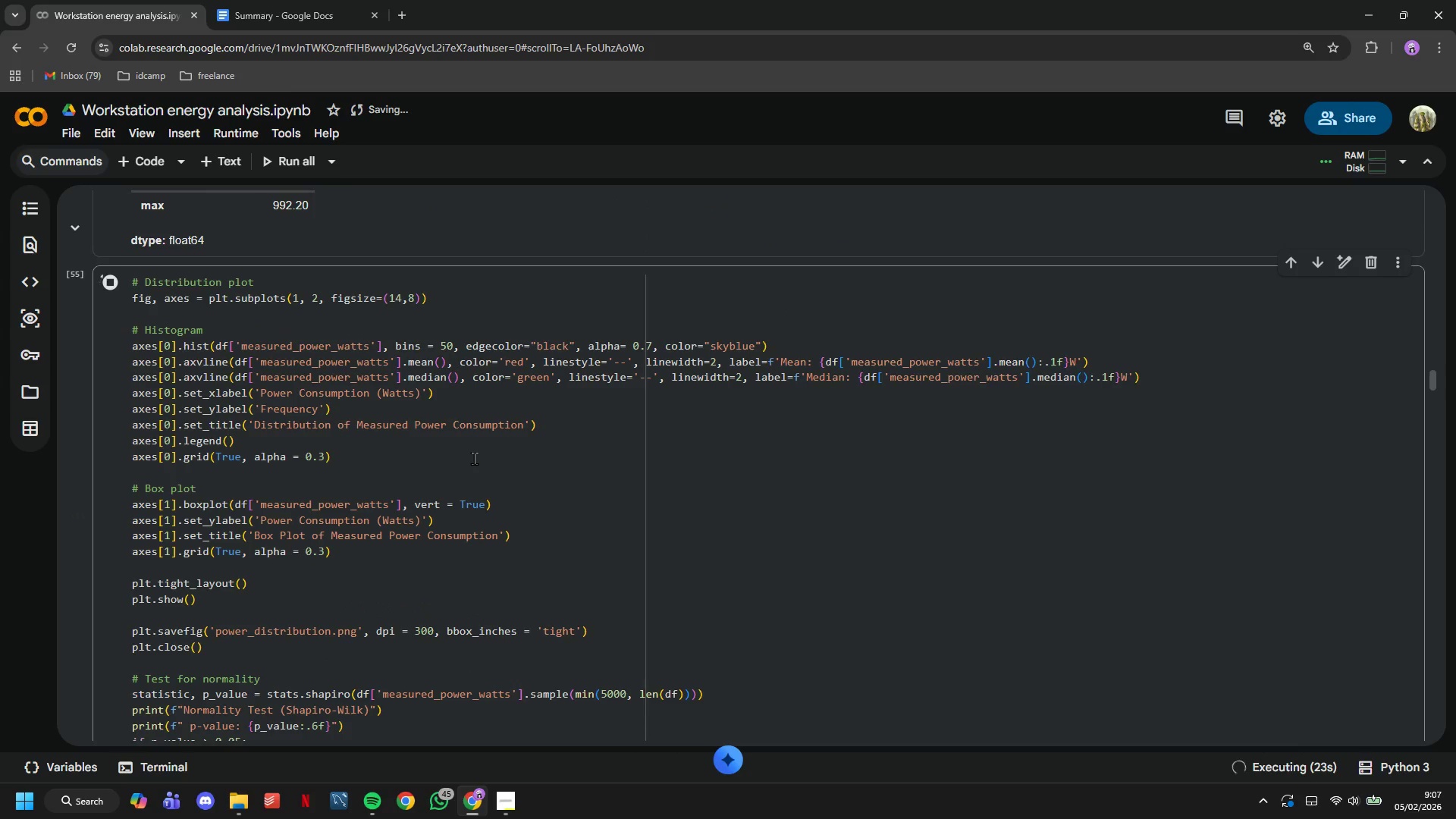 
wait(5.18)
 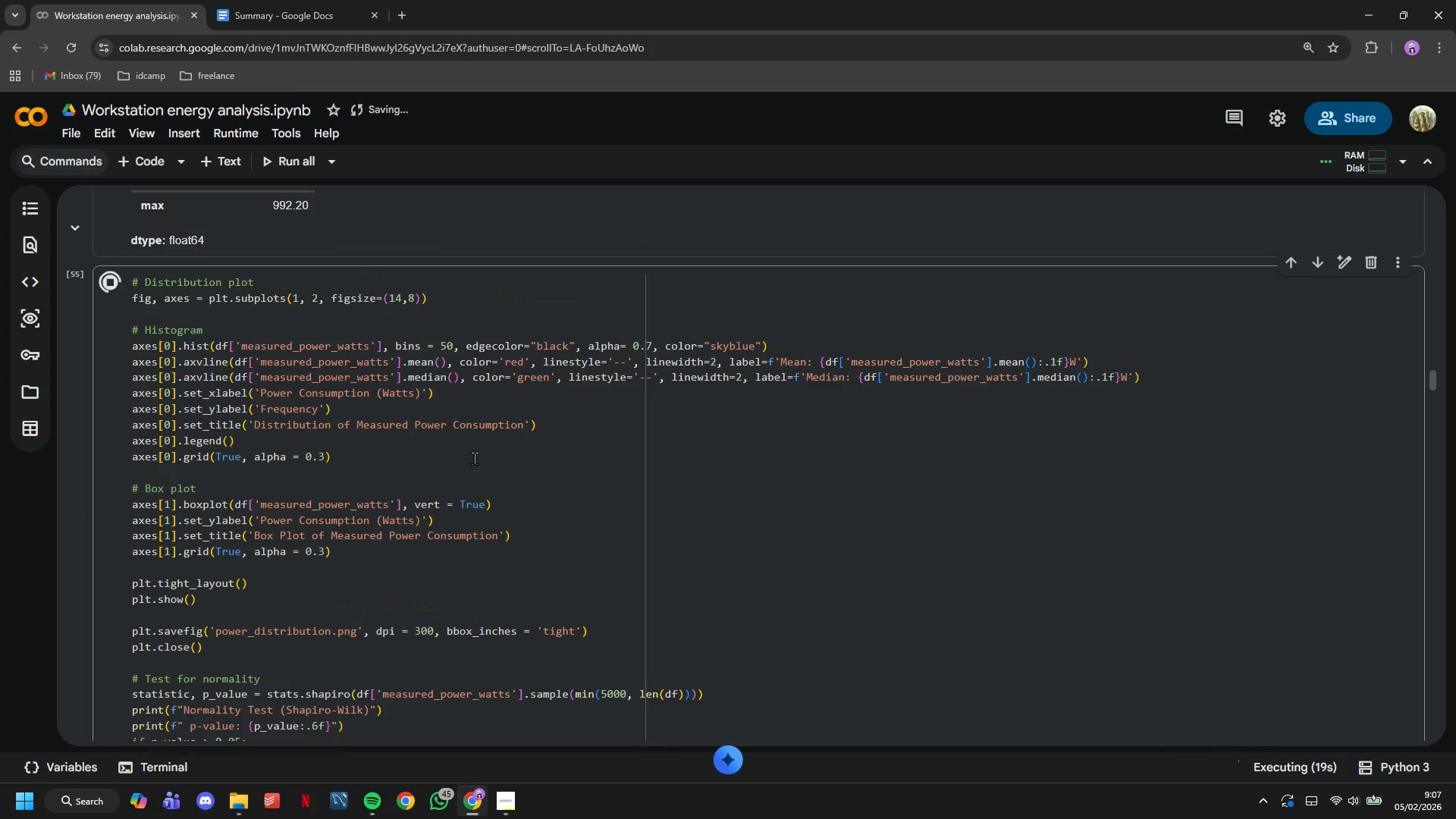 
mouse_move([449, 791])
 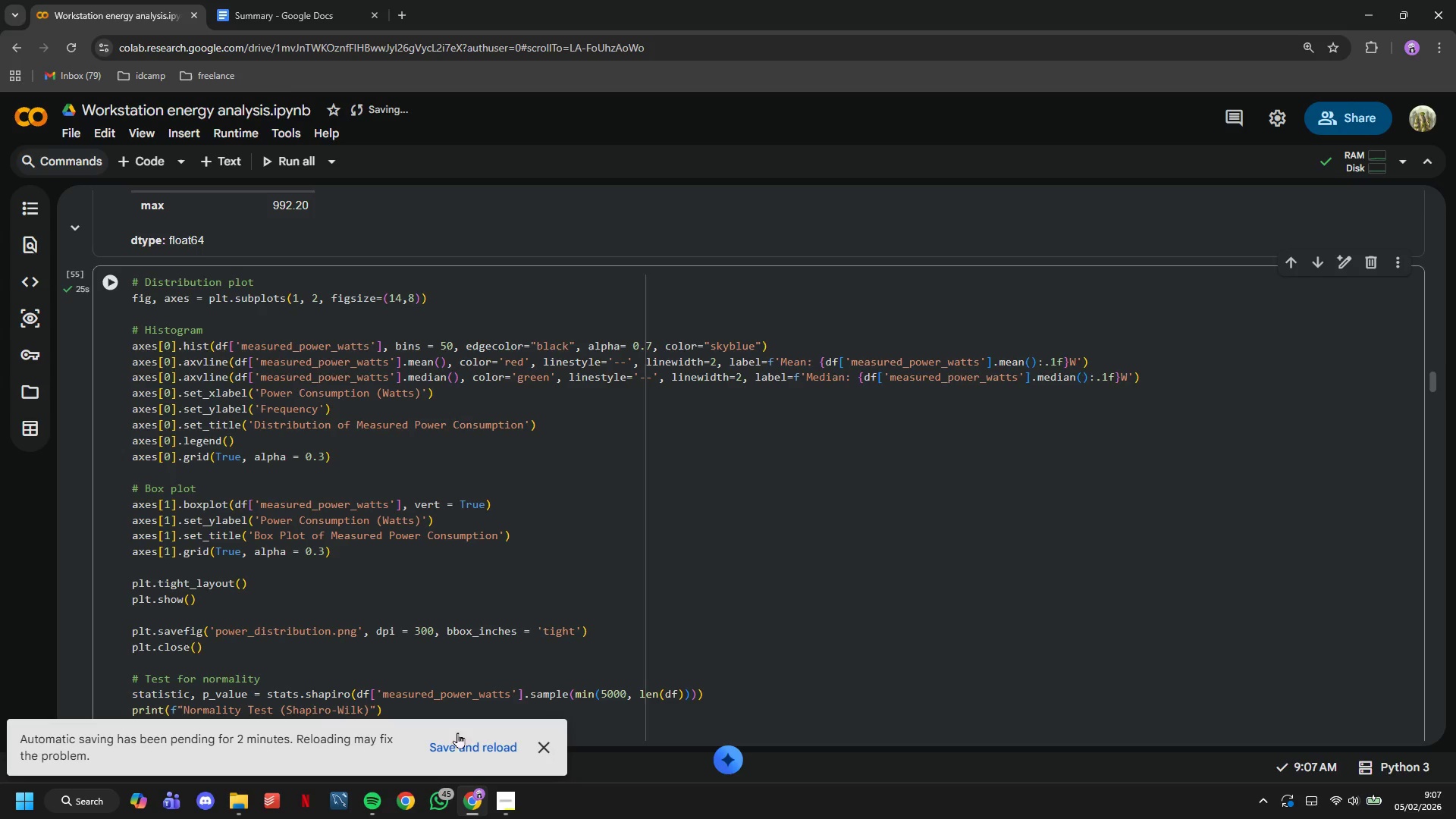 
left_click([460, 738])
 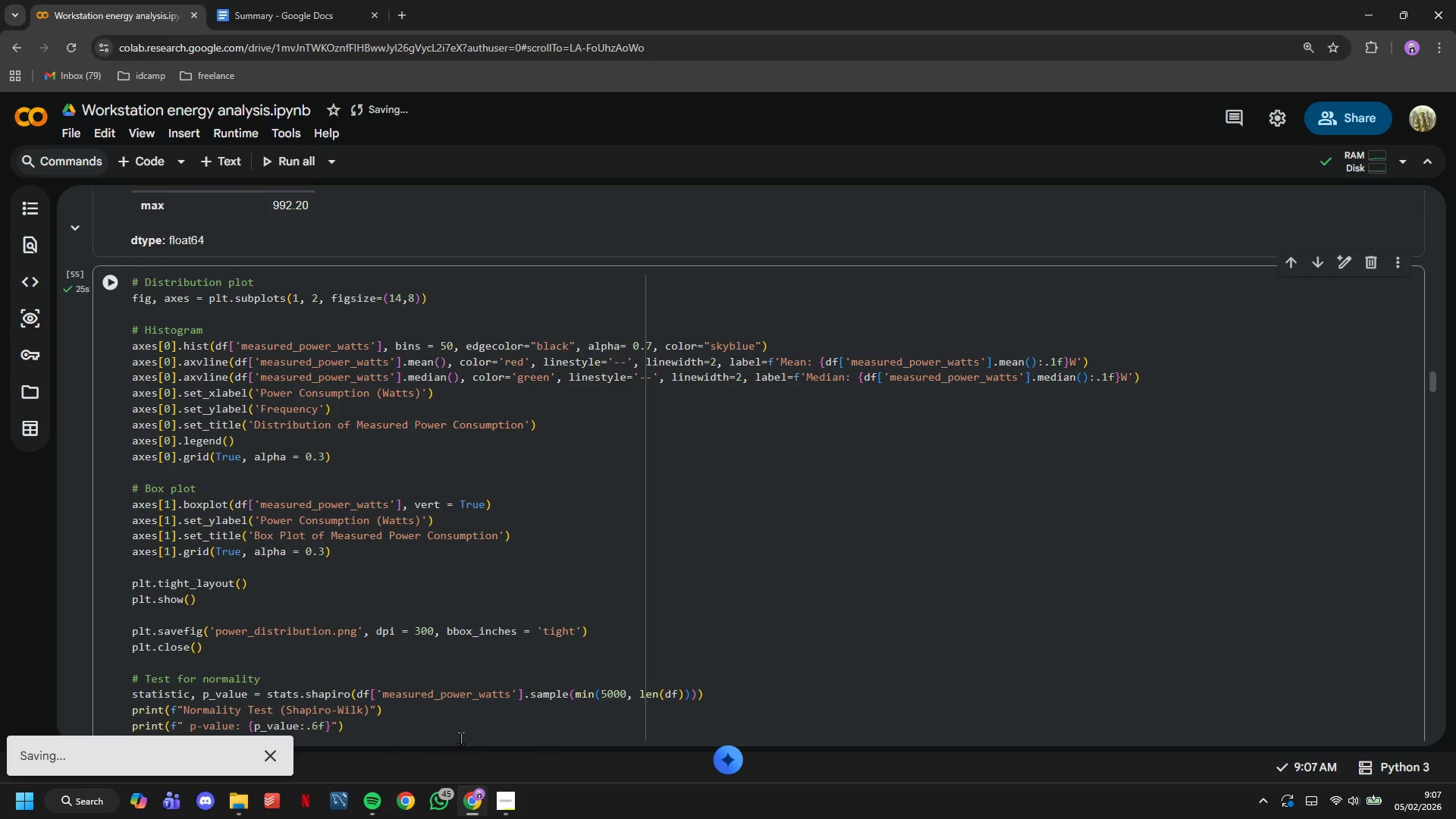 
mouse_move([494, 789])
 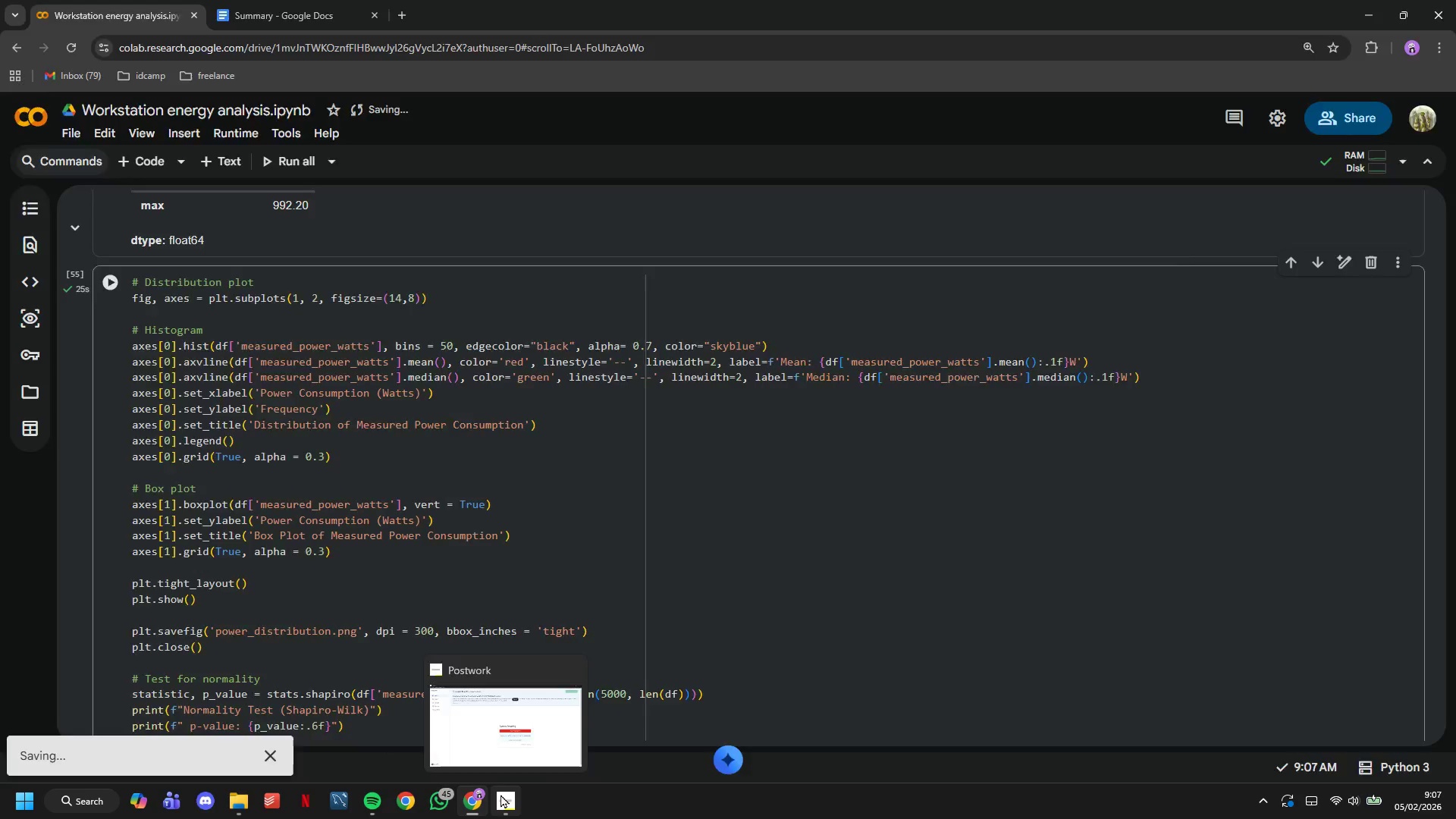 
left_click([500, 794])